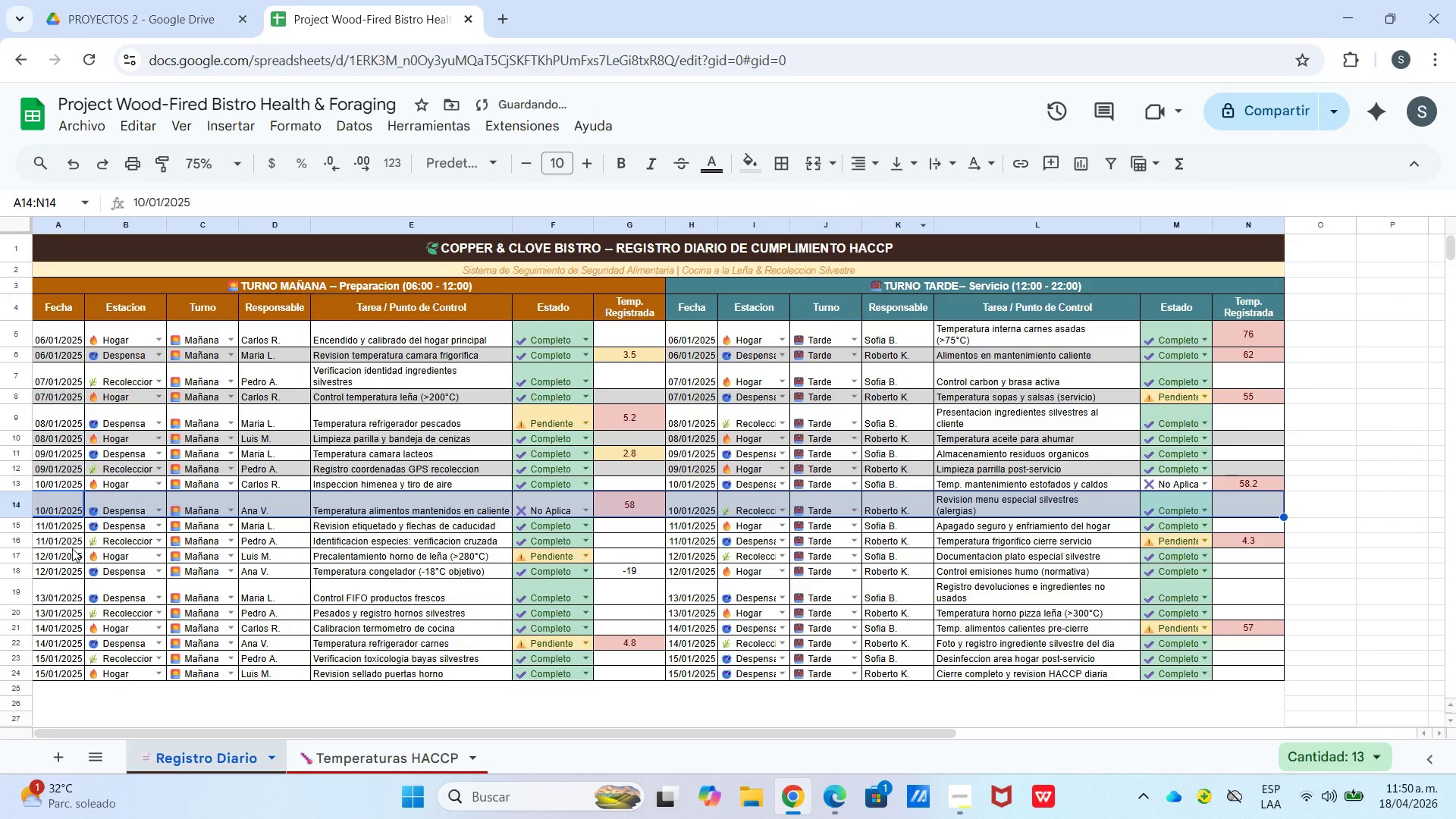 
left_click_drag(start_coordinate=[64, 541], to_coordinate=[1240, 545])
 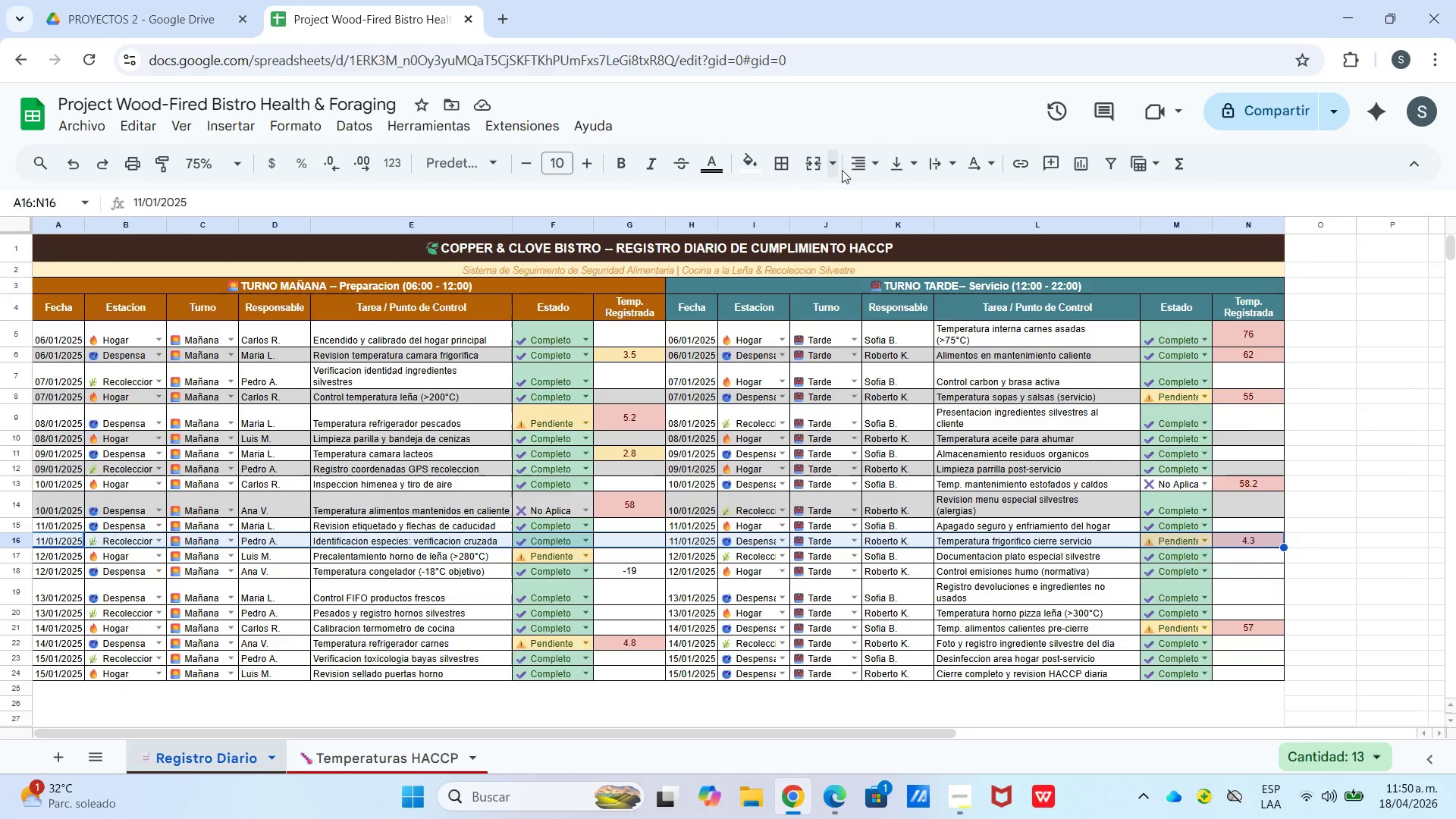 
left_click([758, 171])
 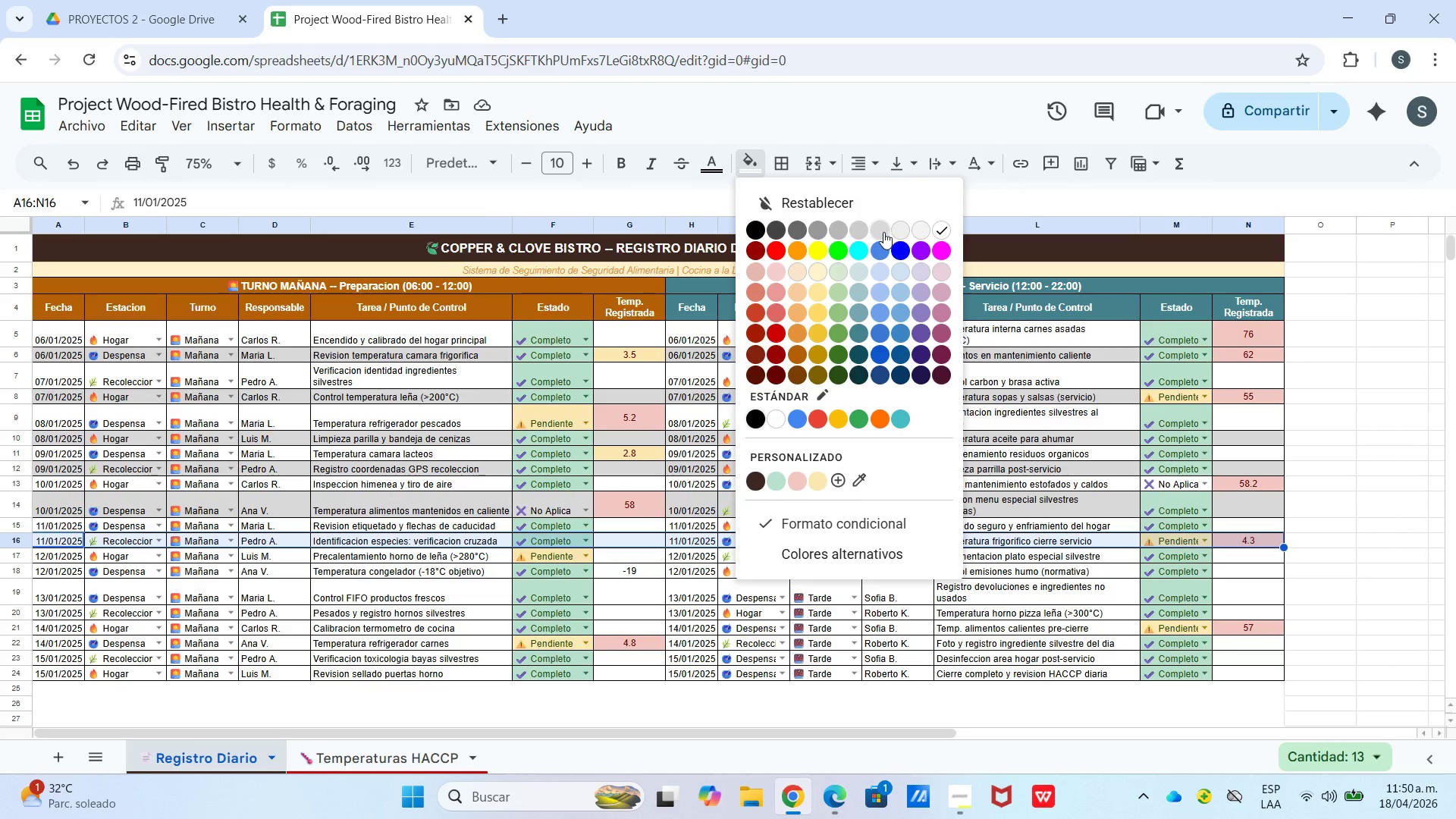 
left_click([879, 232])
 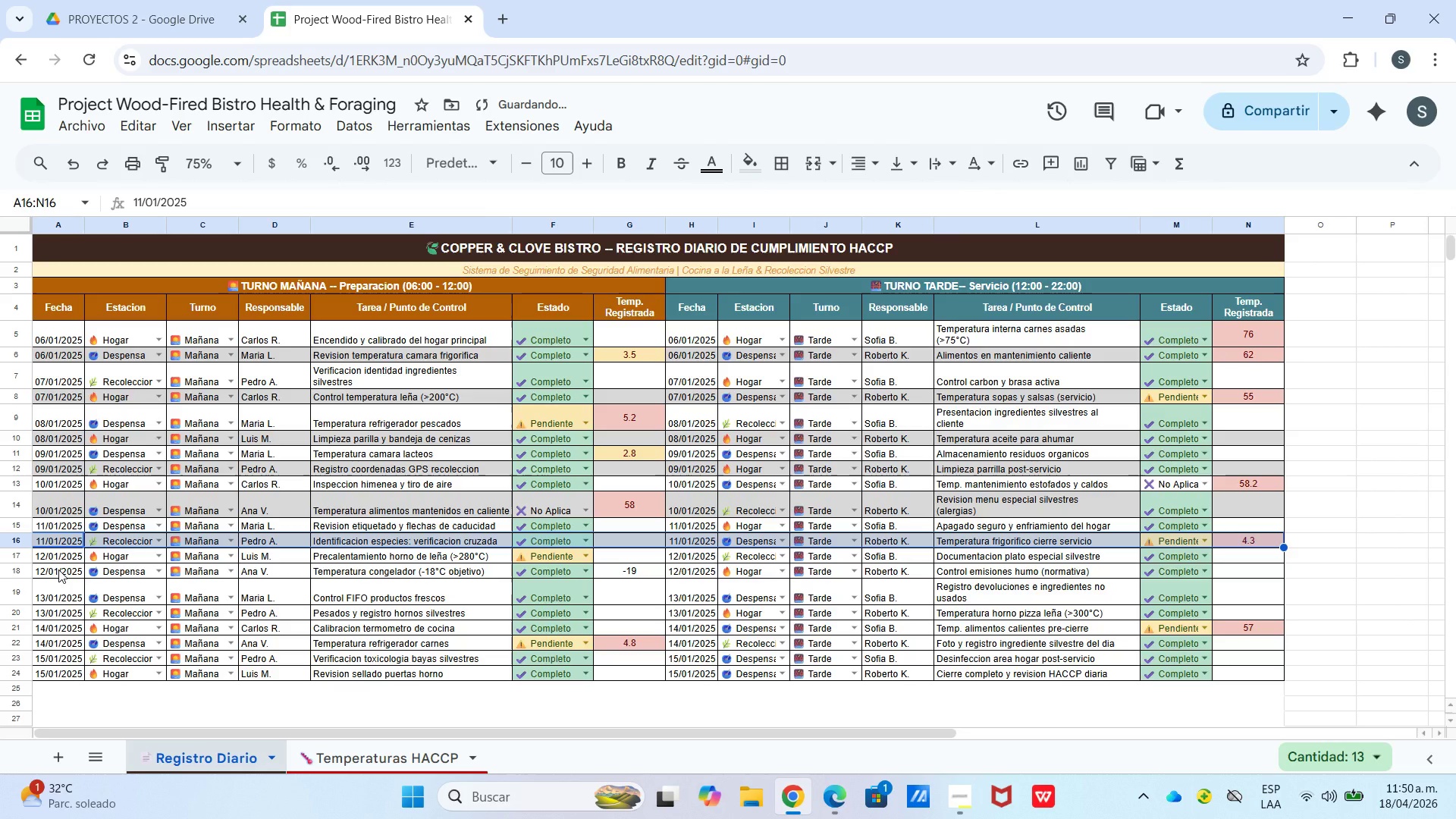 
left_click_drag(start_coordinate=[92, 573], to_coordinate=[405, 566])
 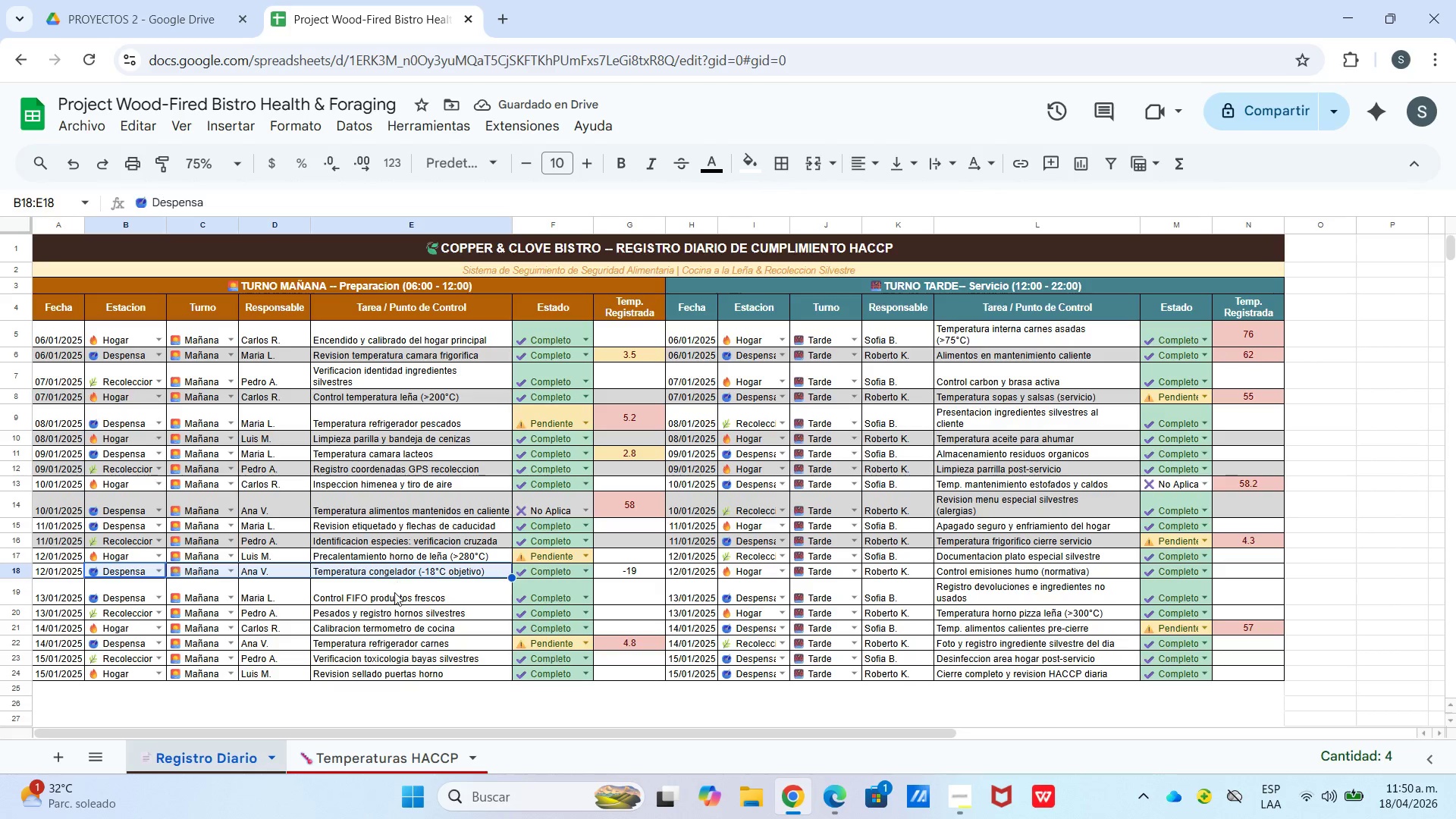 
left_click([394, 593])
 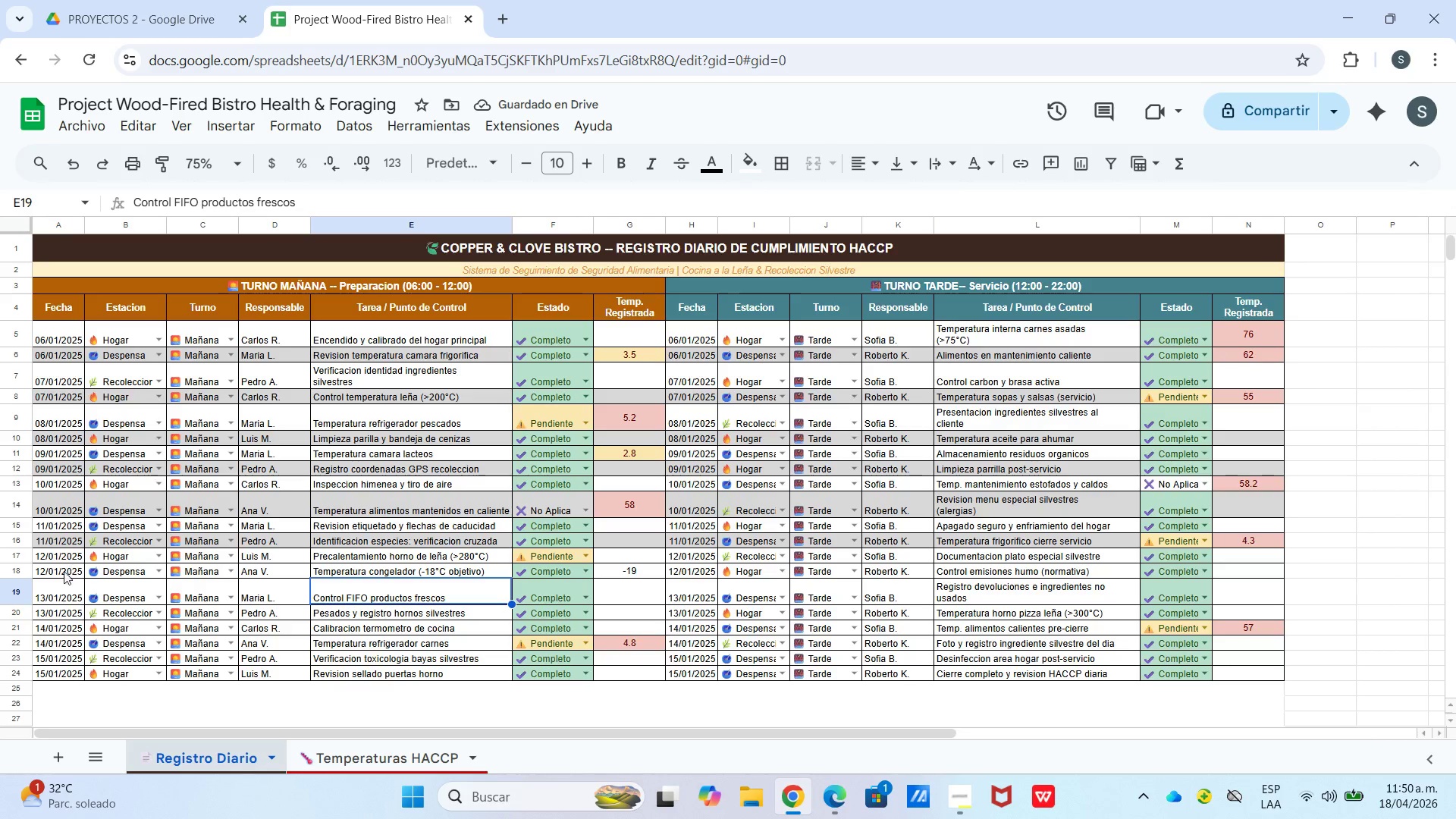 
left_click([58, 576])
 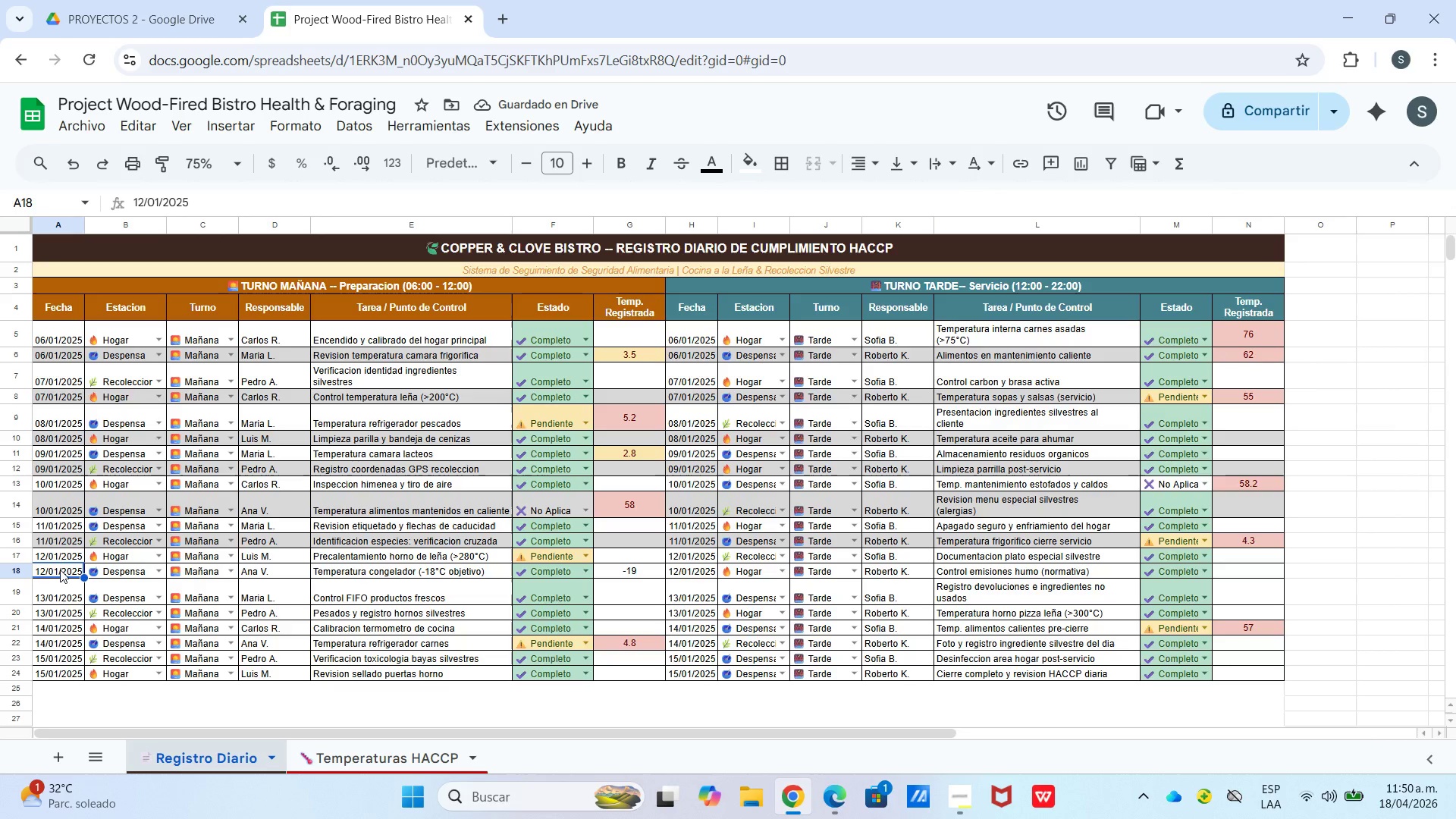 
left_click_drag(start_coordinate=[60, 570], to_coordinate=[1250, 575])
 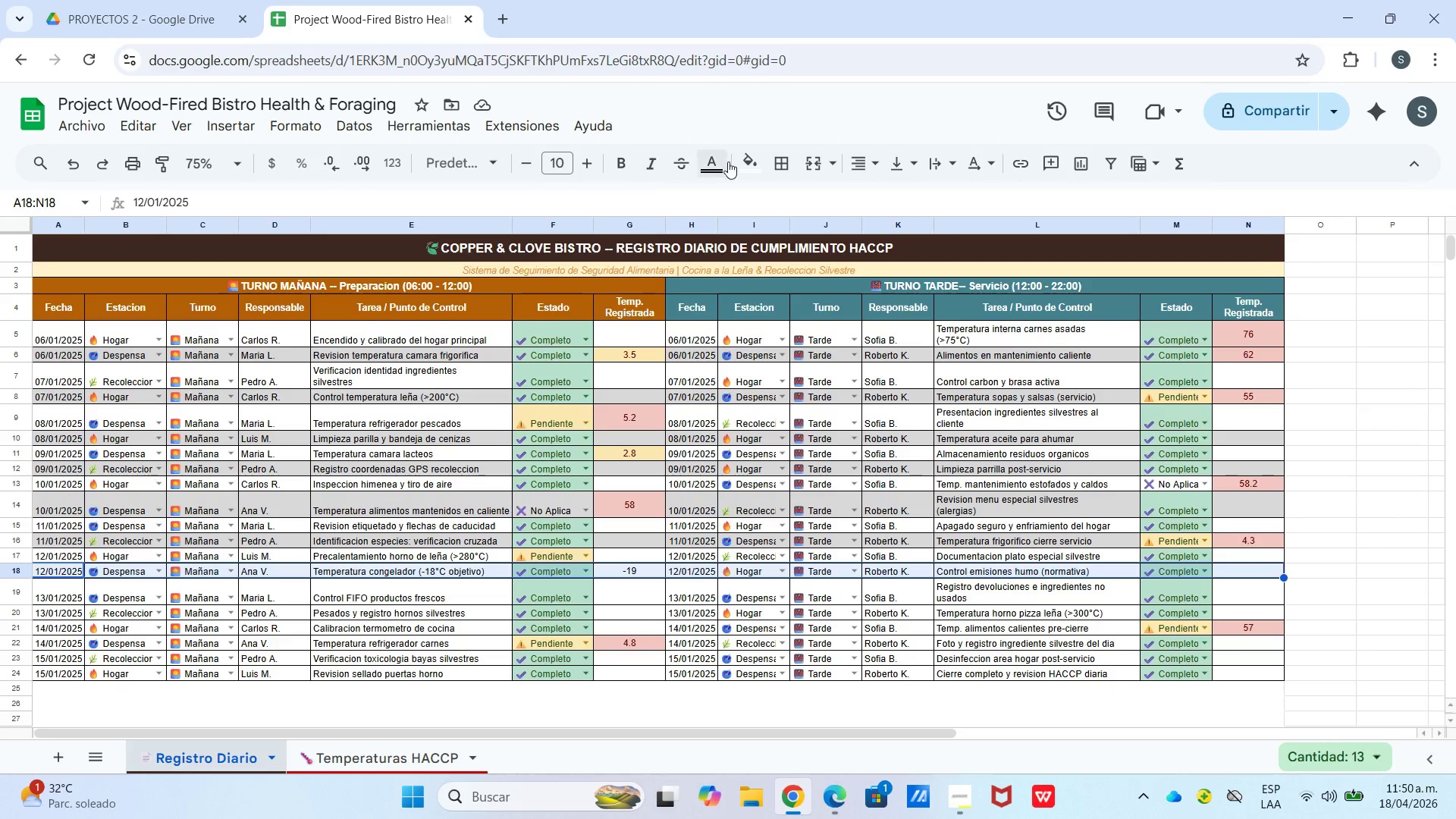 
left_click([752, 168])
 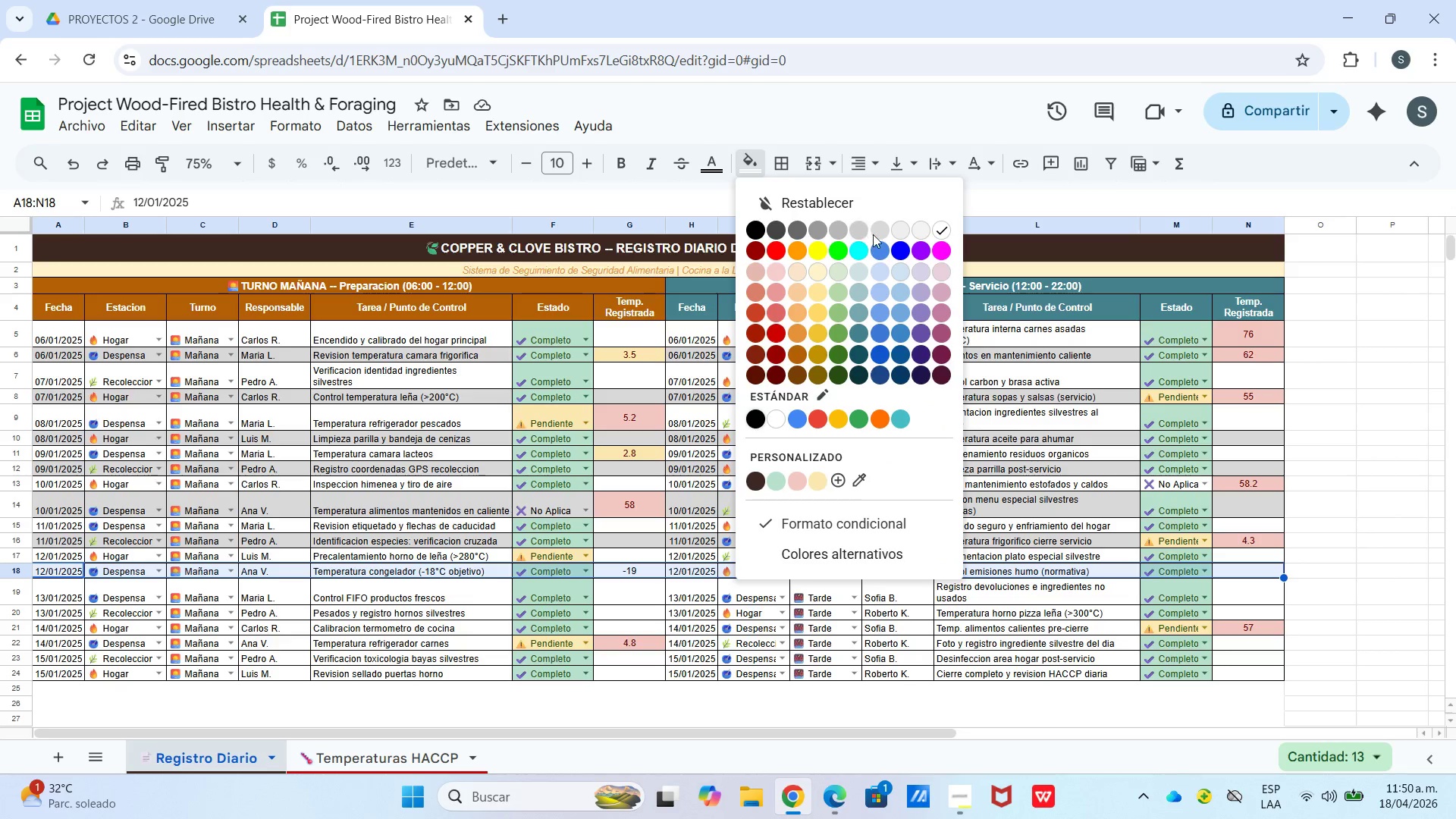 
left_click([875, 230])
 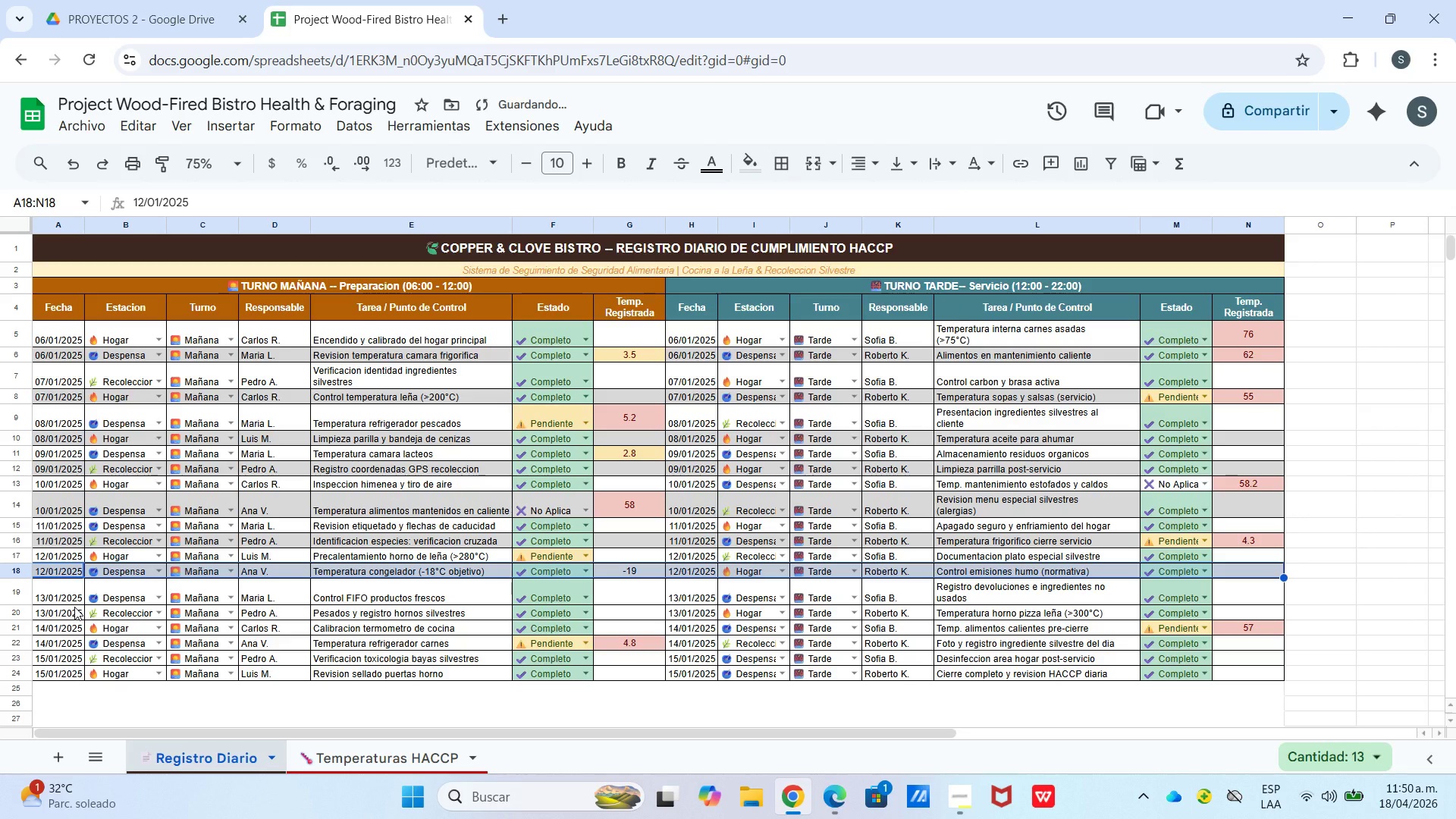 
left_click_drag(start_coordinate=[77, 609], to_coordinate=[1279, 611])
 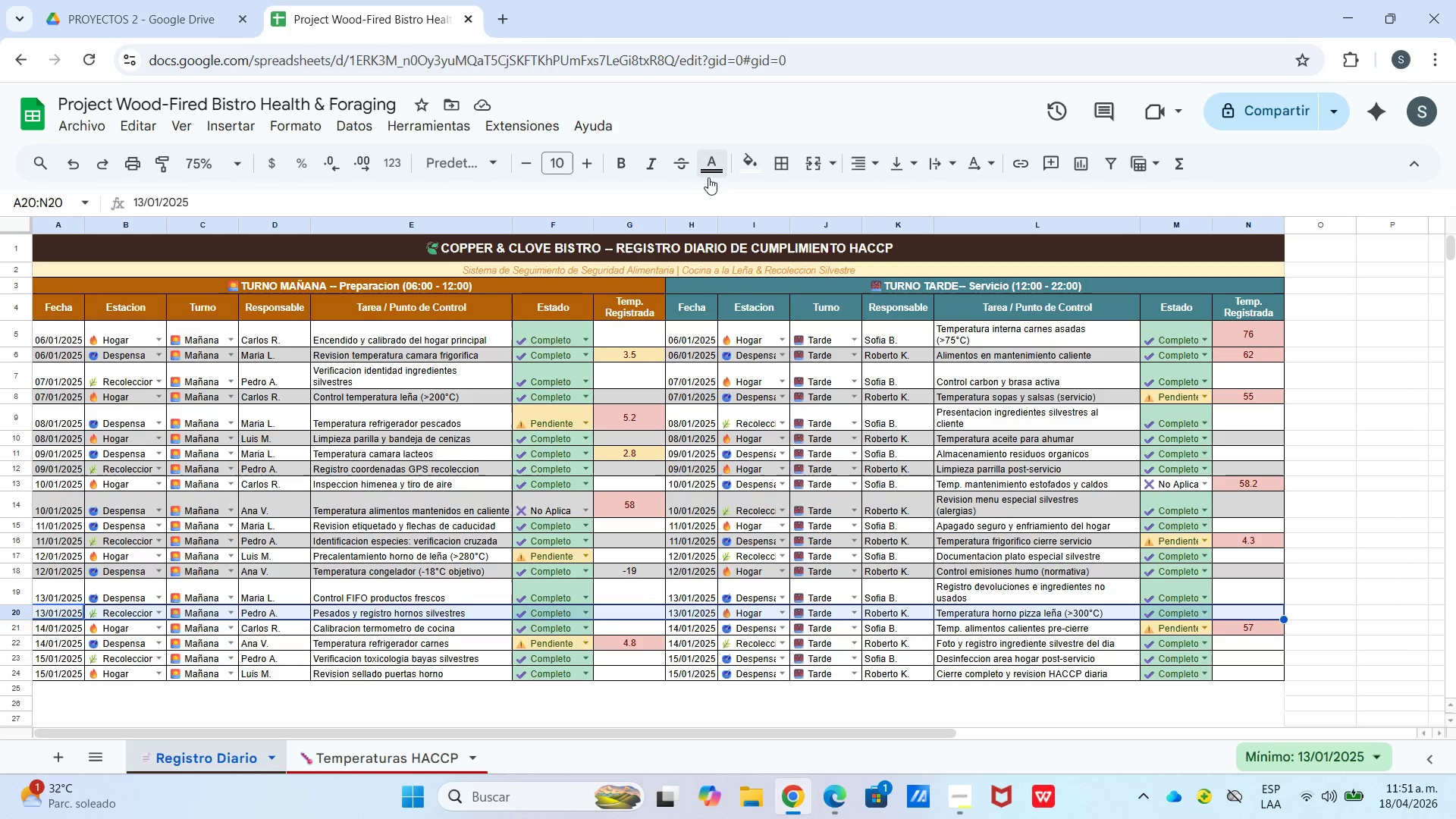 
left_click([750, 170])
 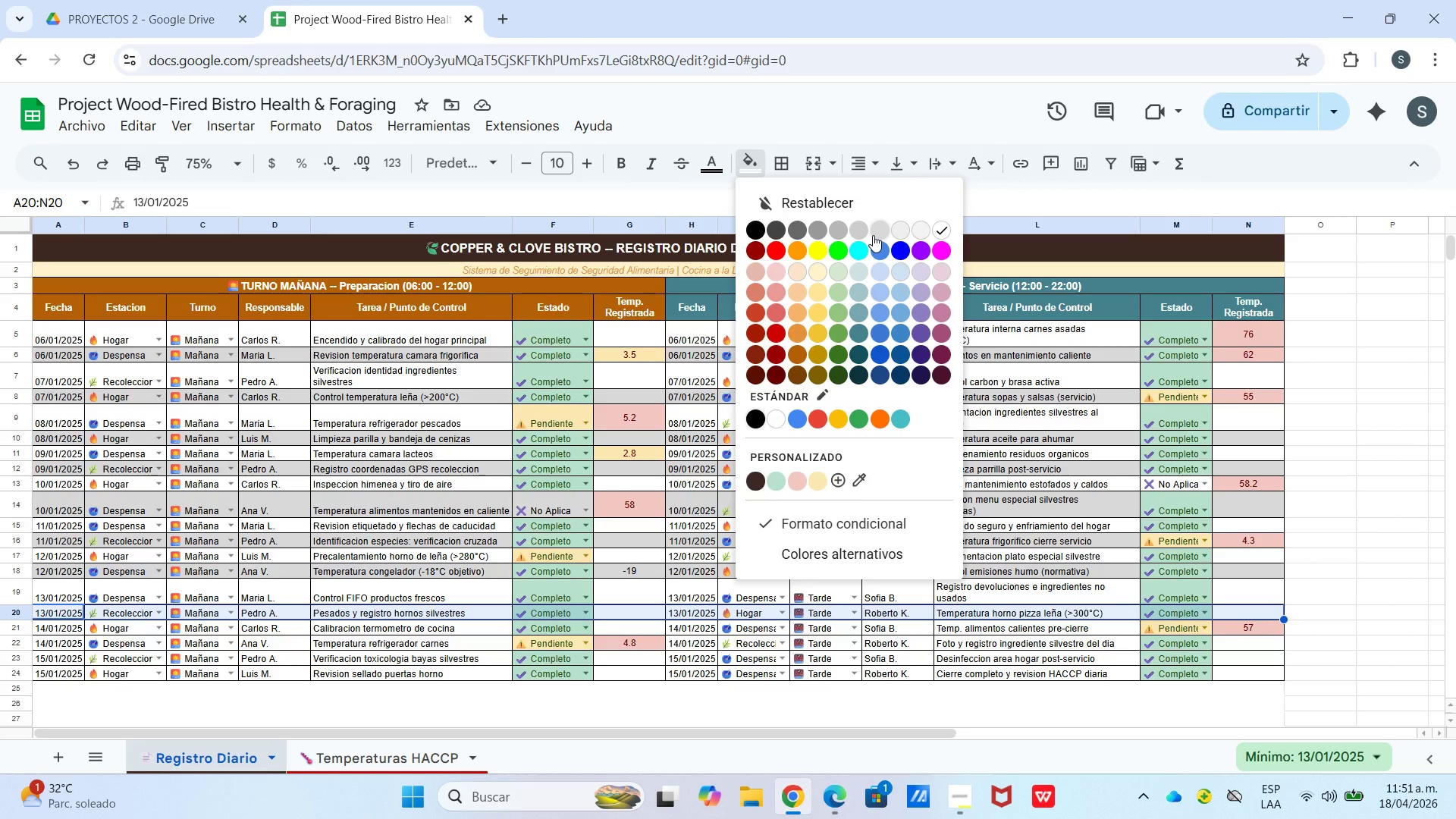 
left_click_drag(start_coordinate=[873, 235], to_coordinate=[864, 240])
 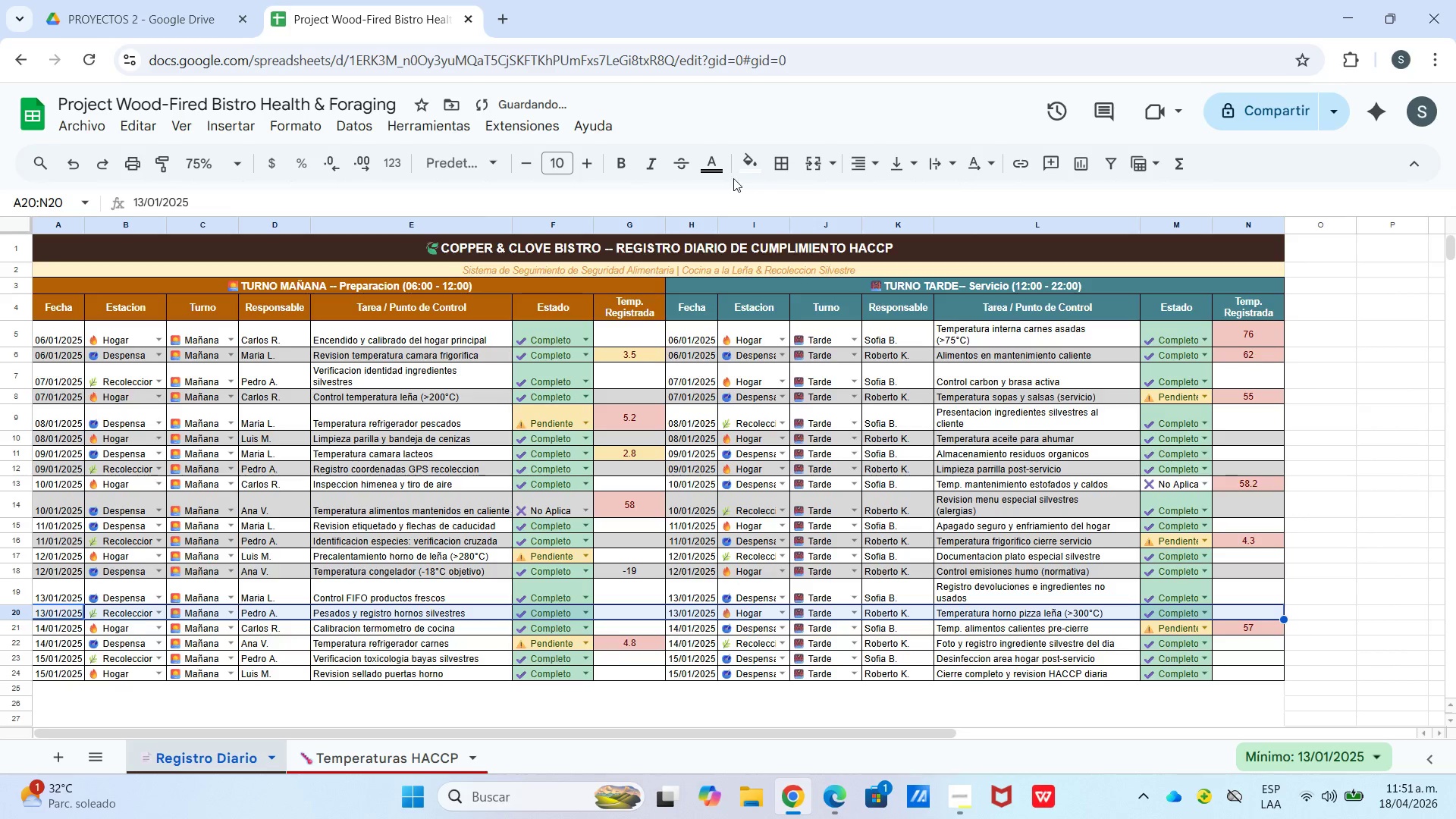 
left_click([748, 175])
 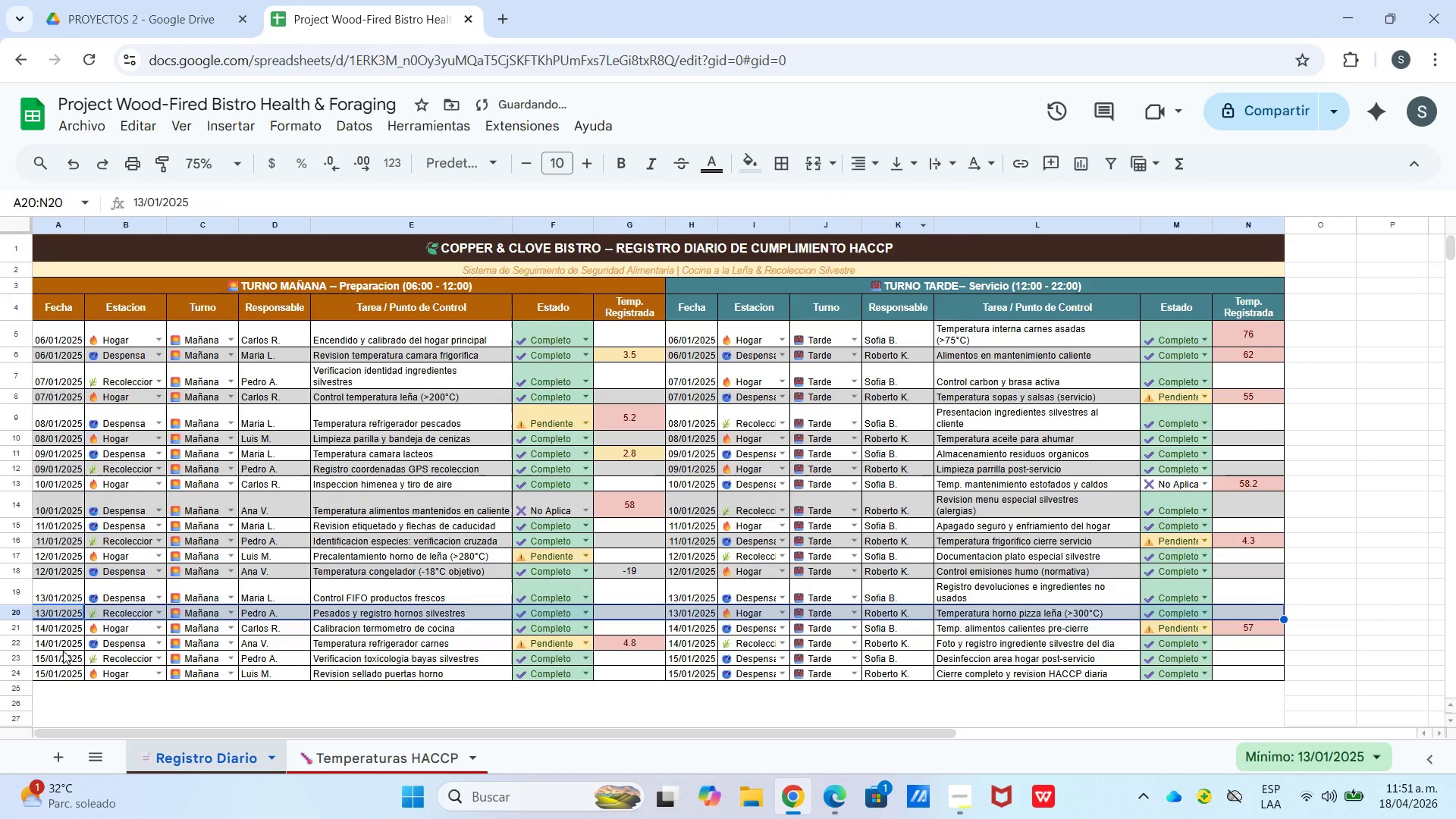 
left_click_drag(start_coordinate=[63, 647], to_coordinate=[1264, 647])
 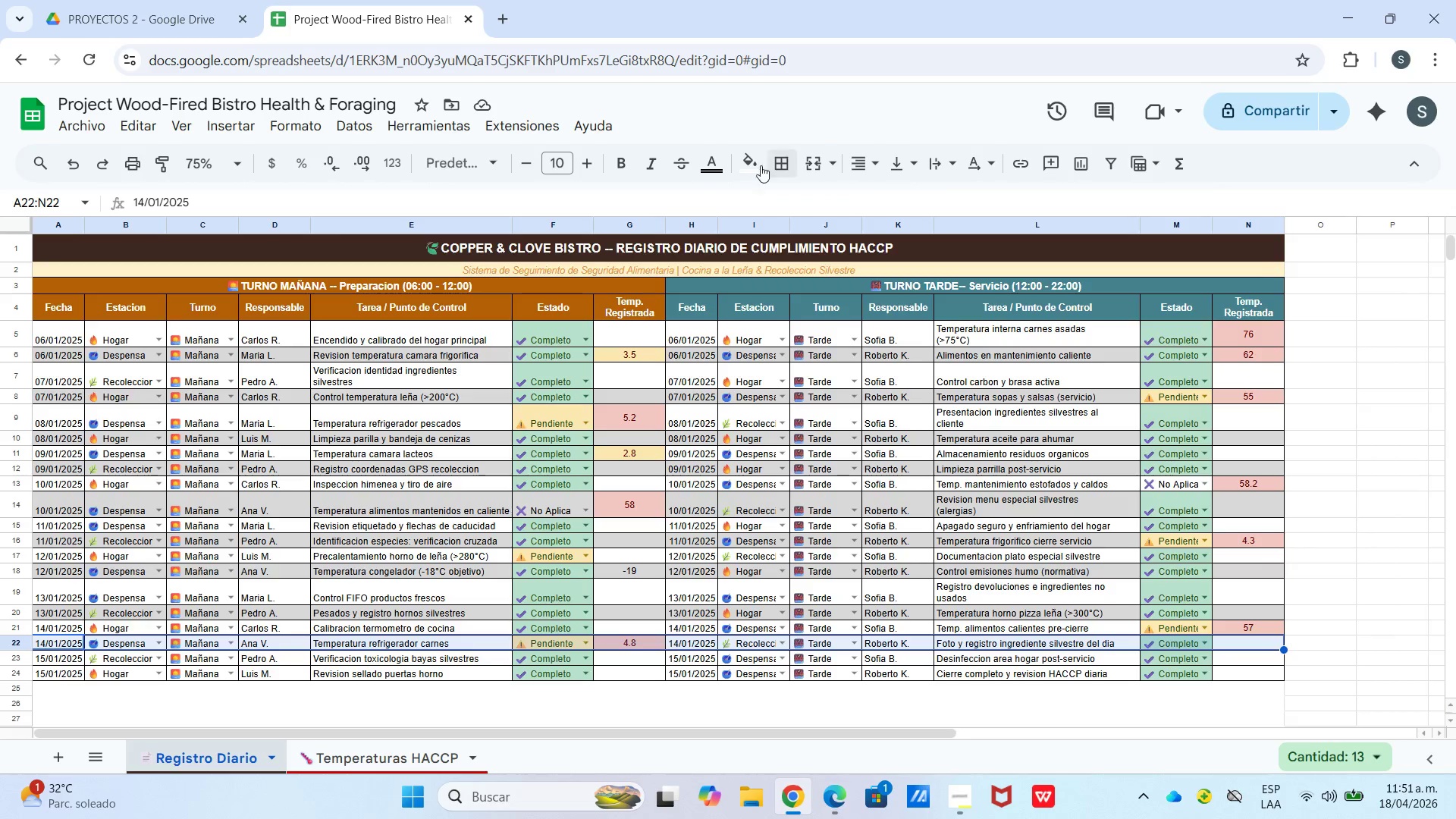 
left_click([742, 162])
 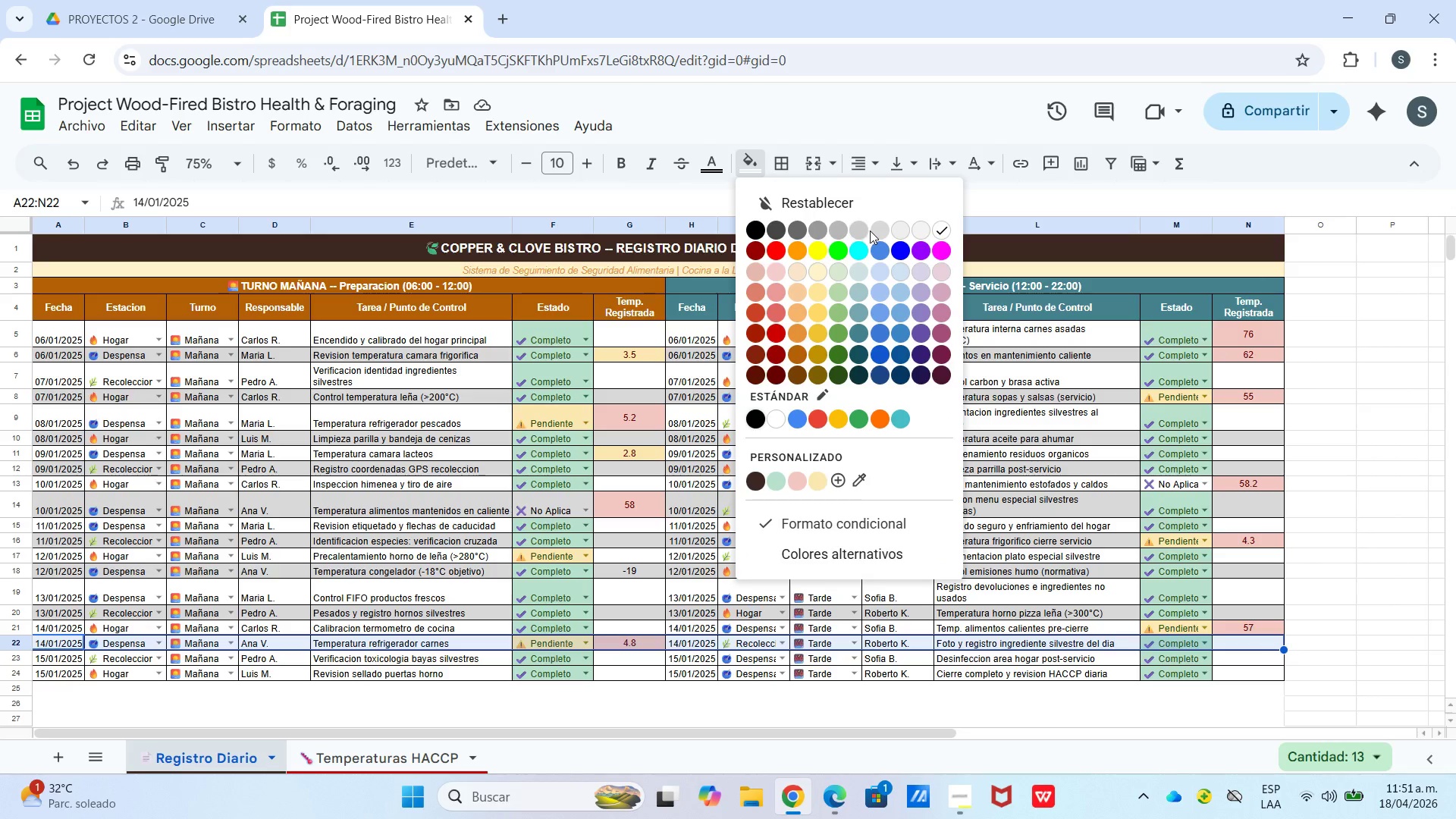 
left_click([871, 231])
 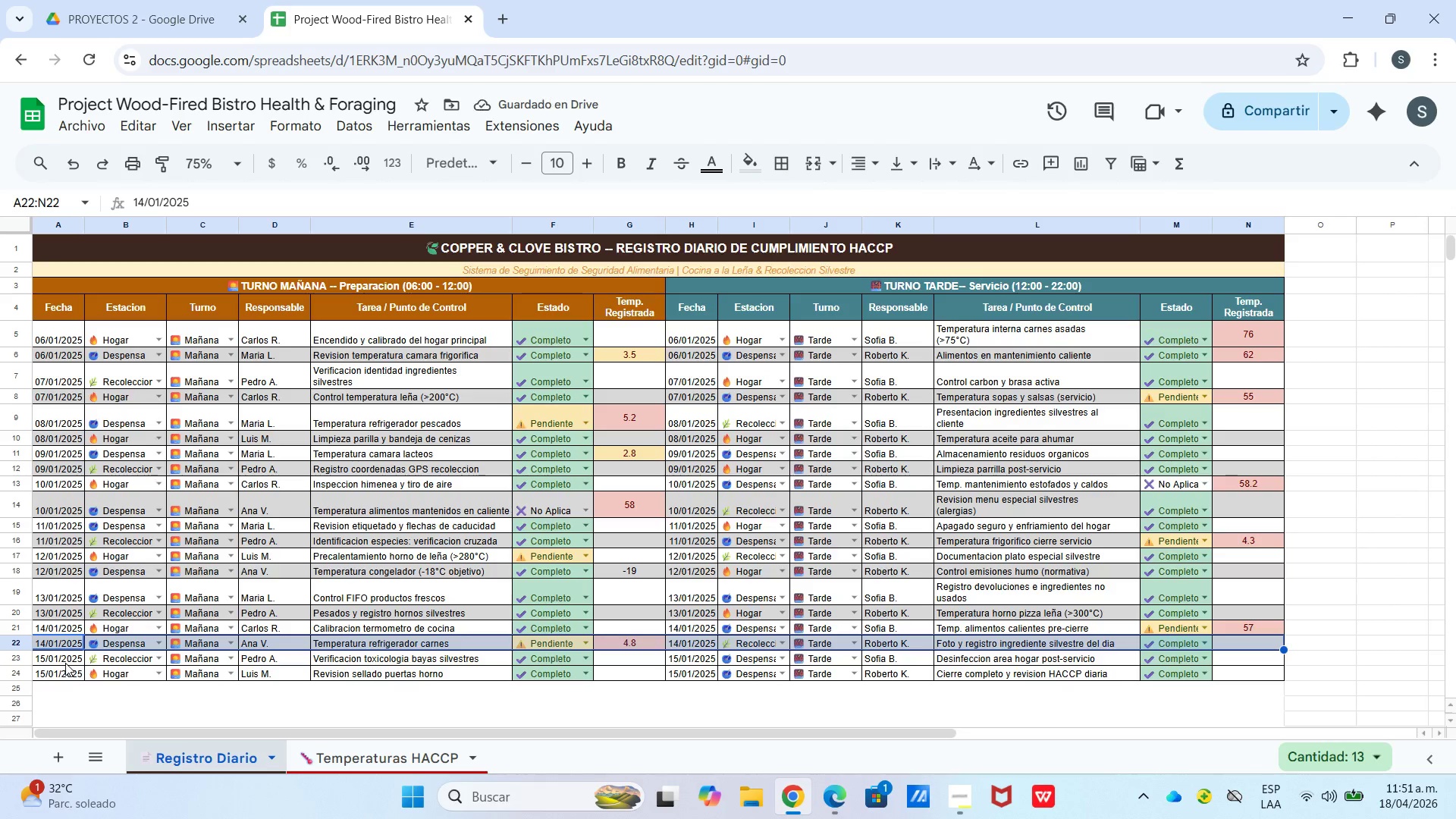 
left_click_drag(start_coordinate=[74, 672], to_coordinate=[1241, 676])
 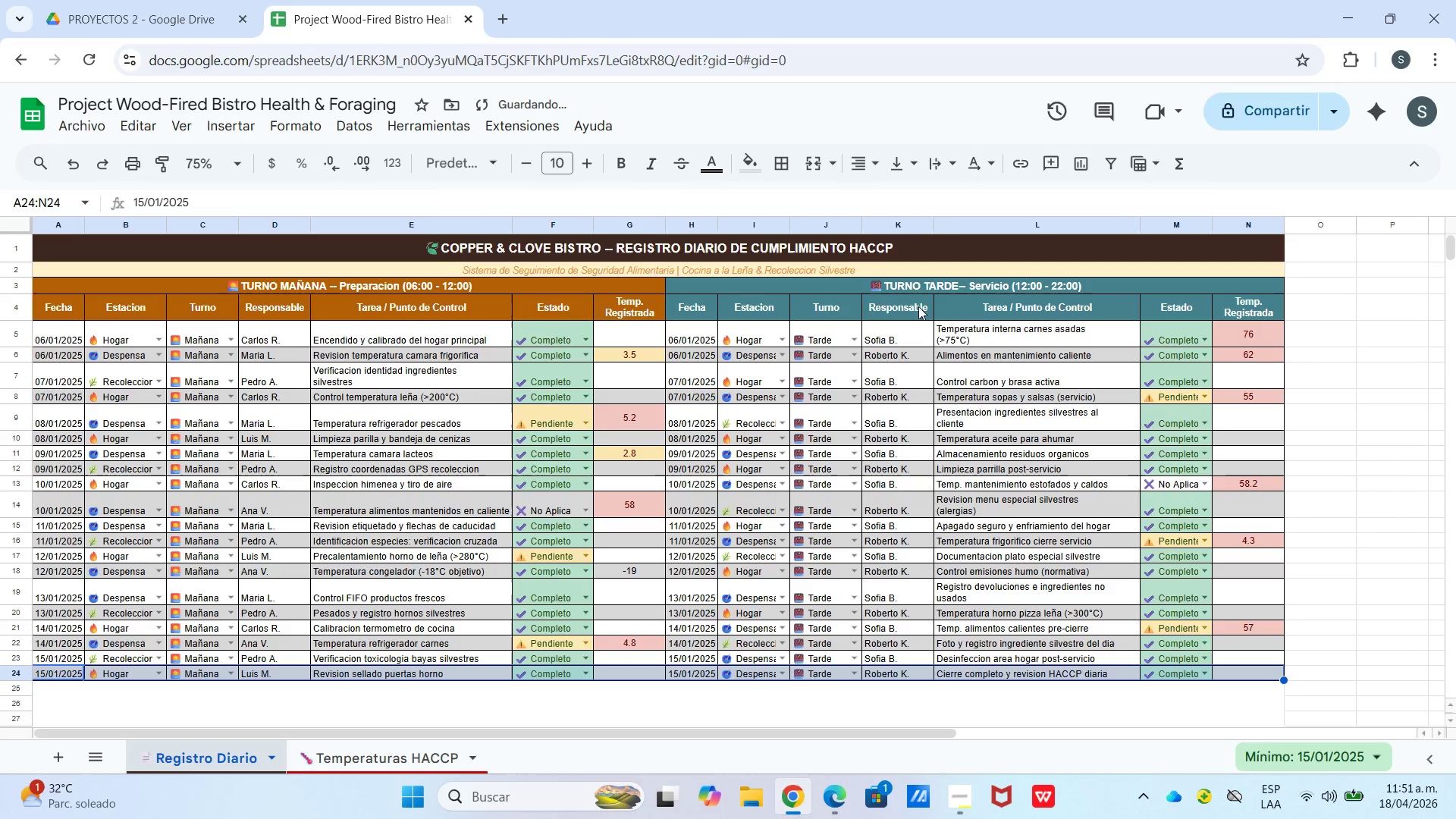 
left_click([1006, 676])
 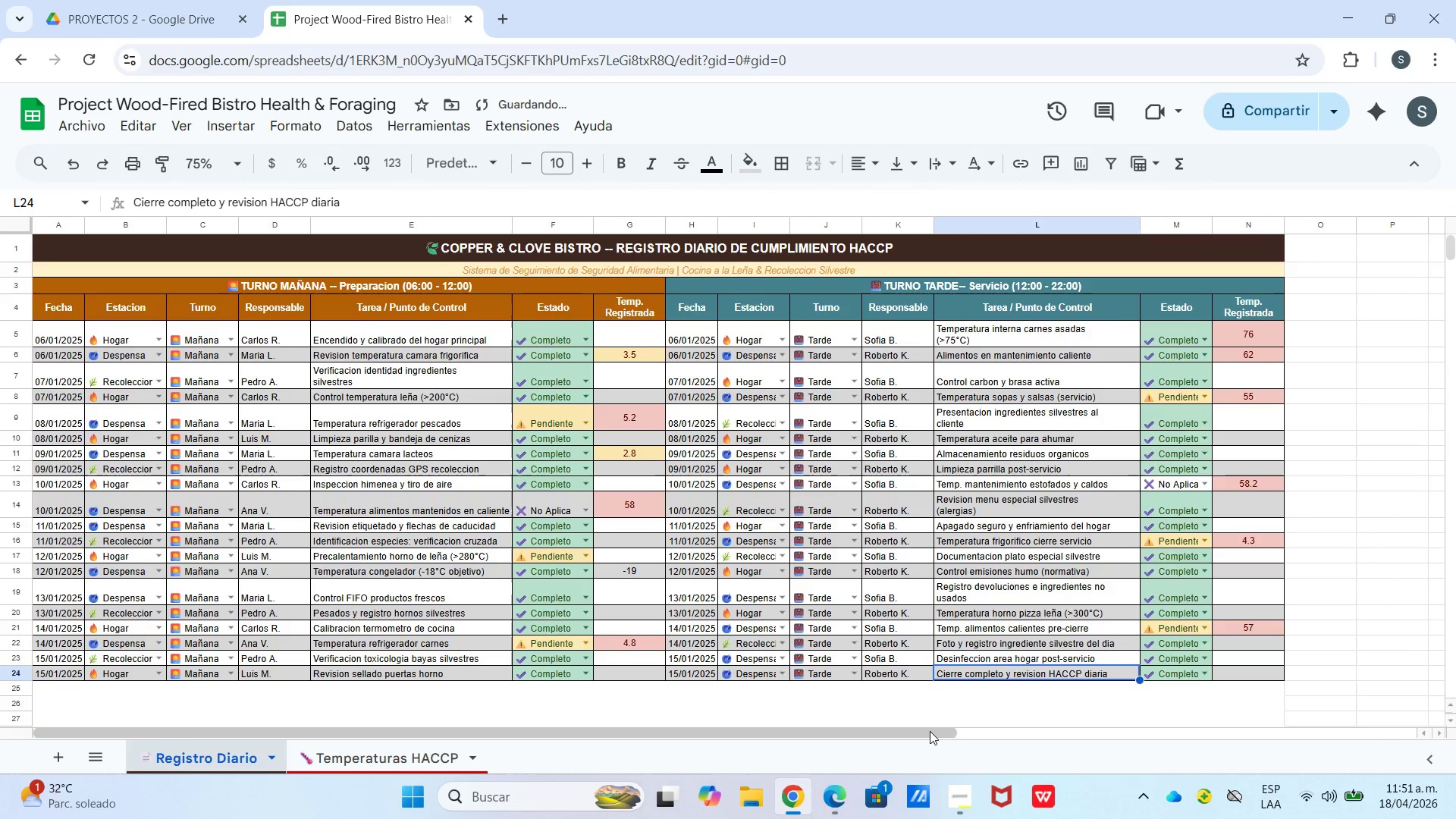 
left_click_drag(start_coordinate=[928, 733], to_coordinate=[790, 719])
 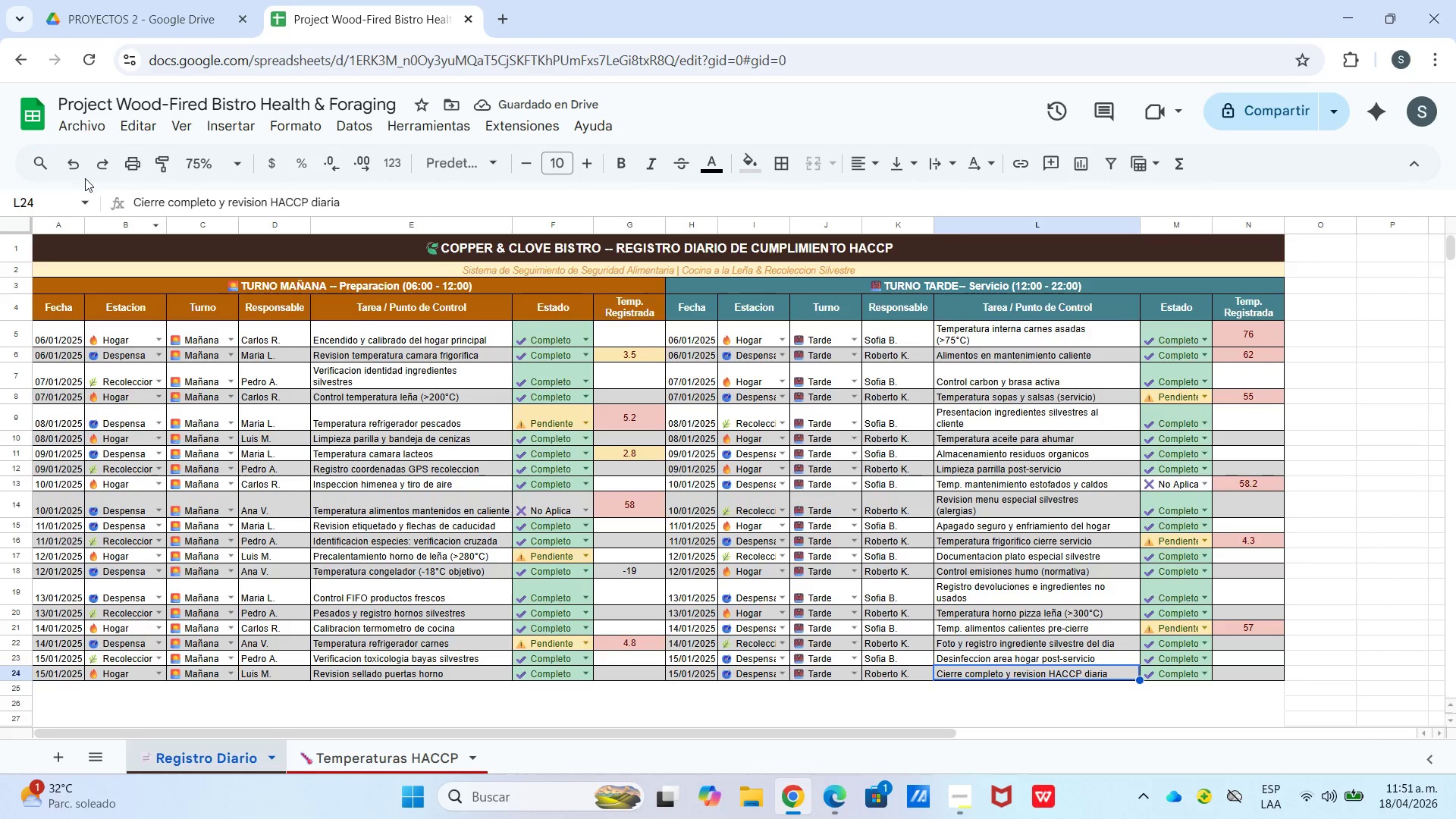 
left_click([227, 165])
 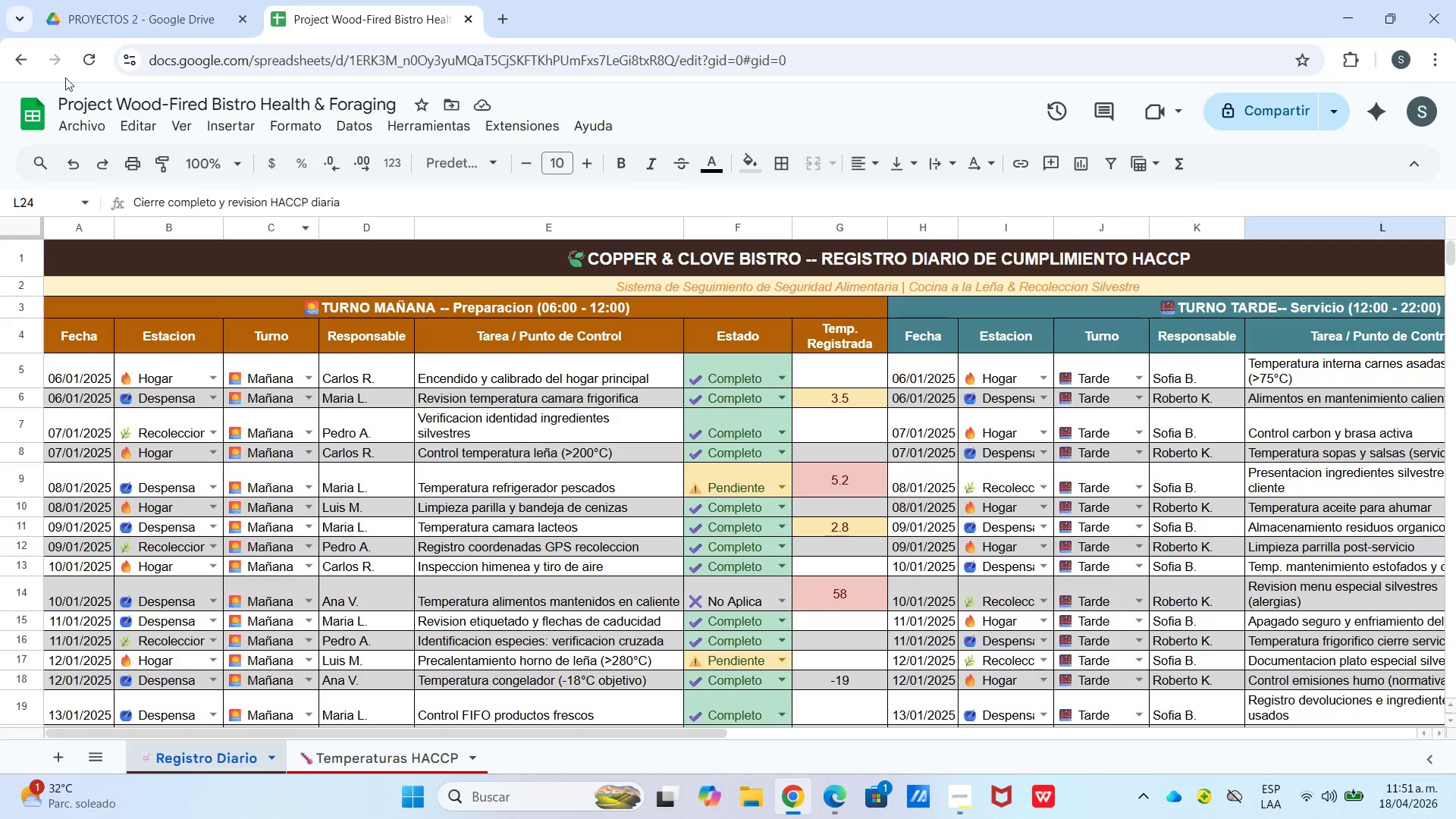 
left_click([84, 130])
 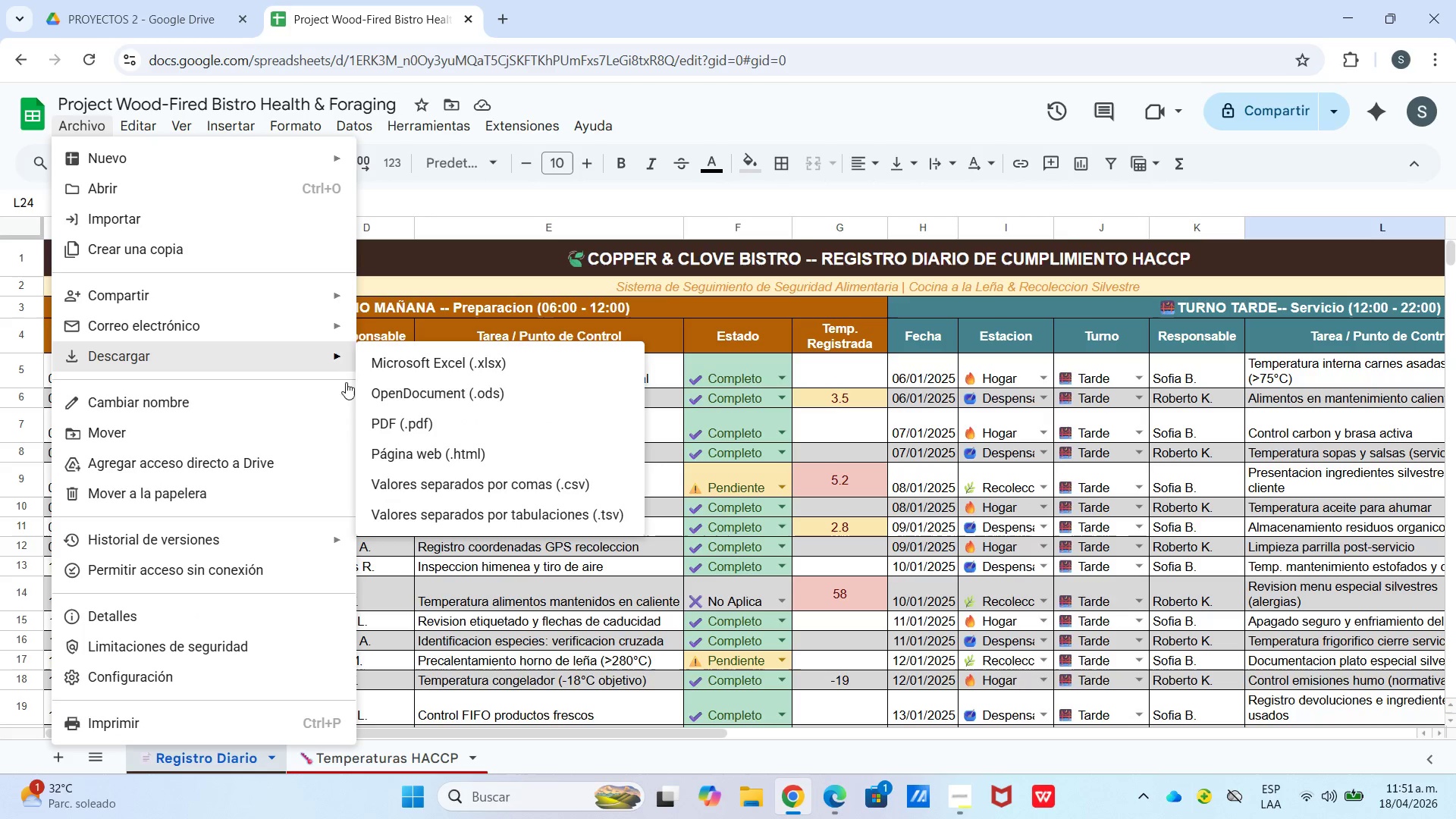 
left_click([419, 370])
 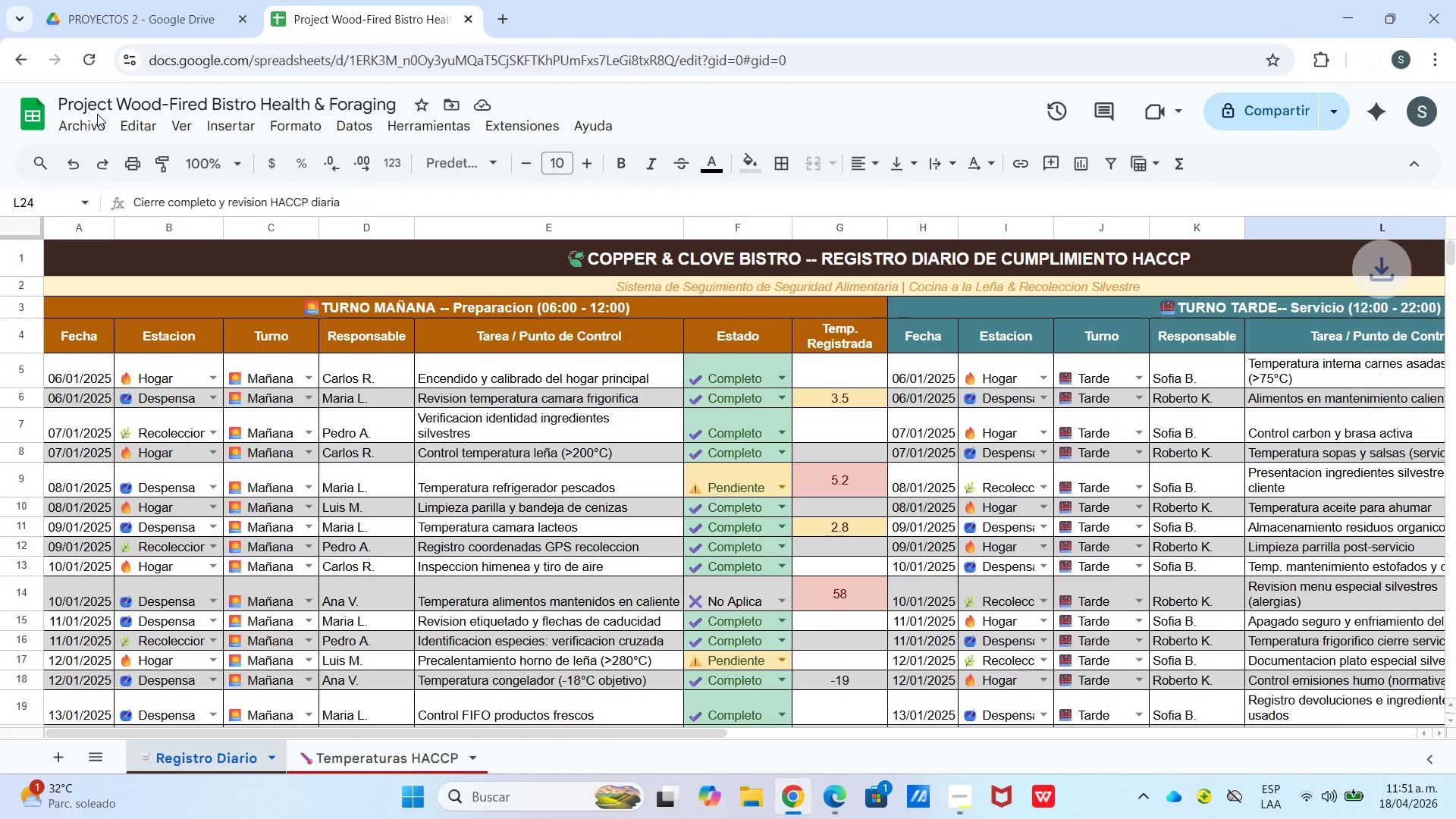 
left_click([88, 130])
 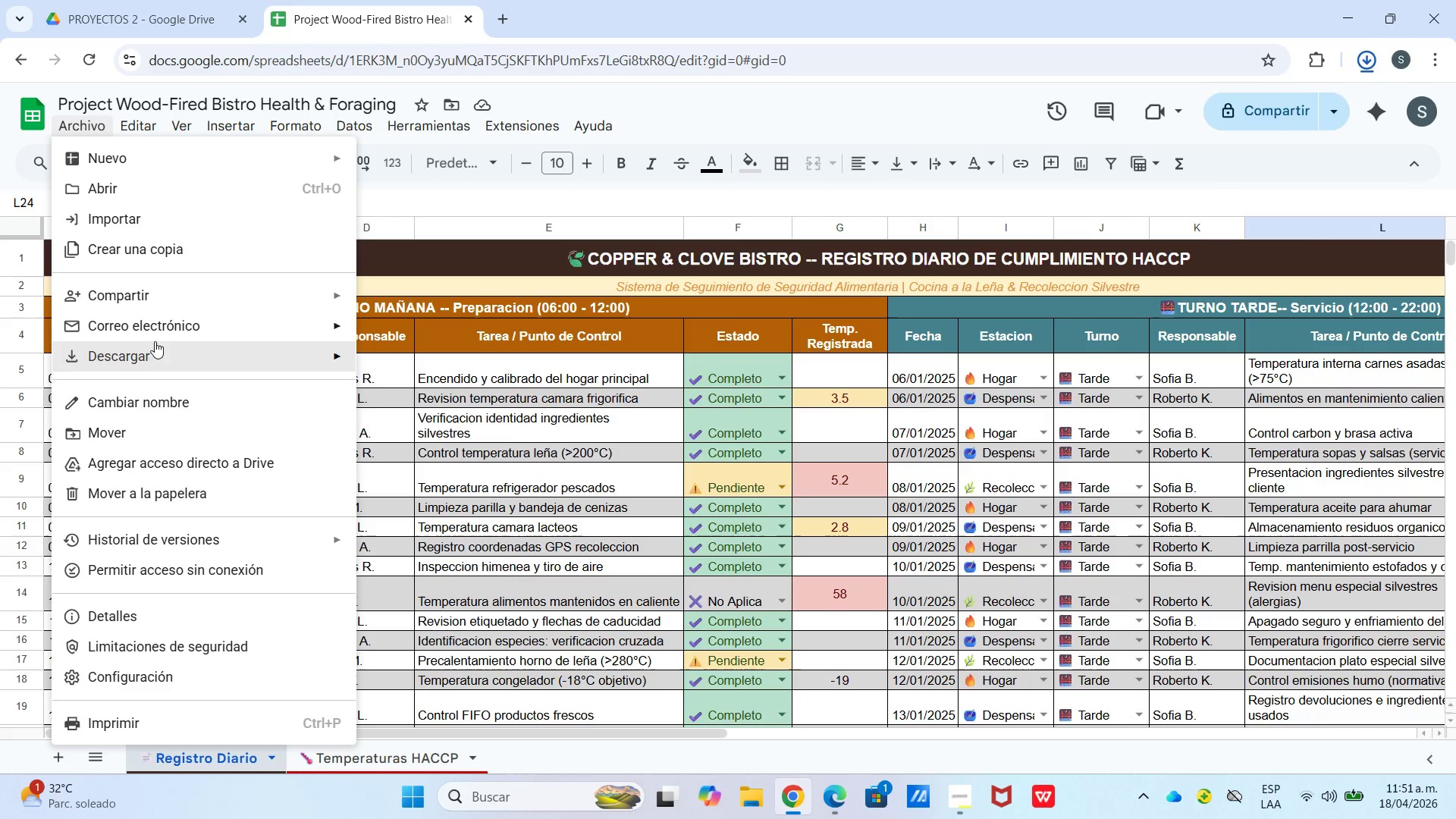 
left_click([155, 353])
 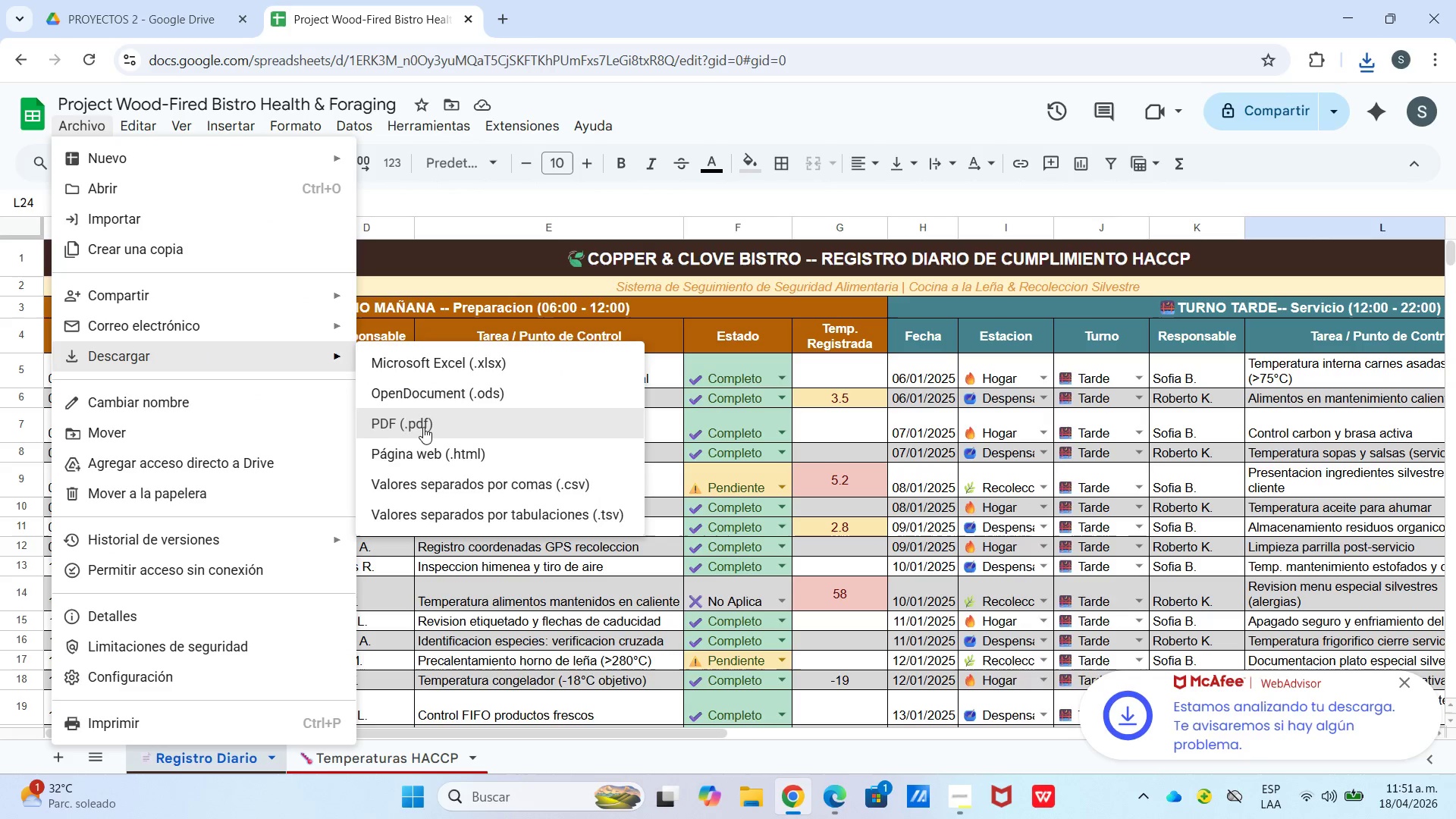 
left_click([423, 427])
 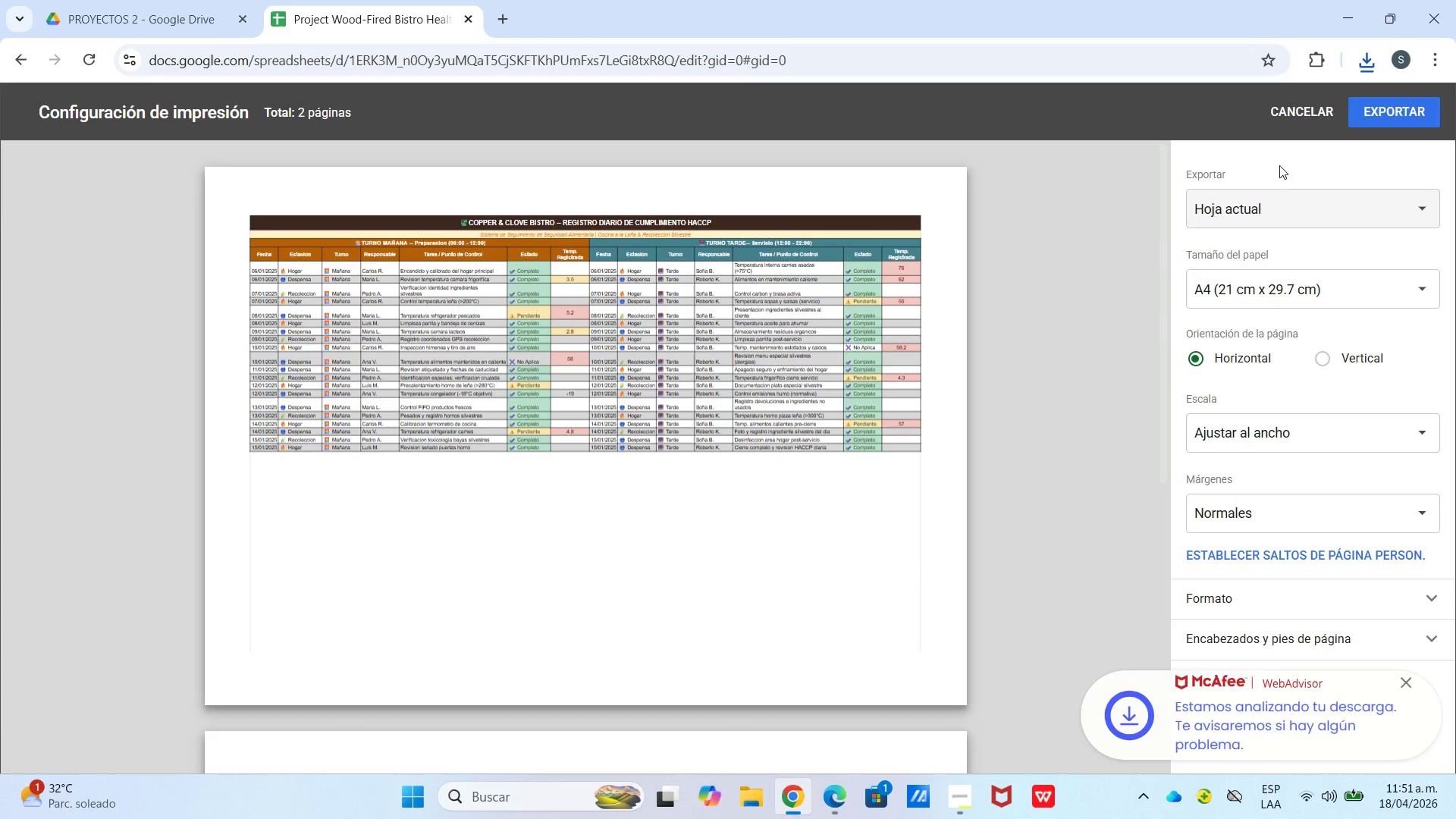 
left_click([1271, 295])
 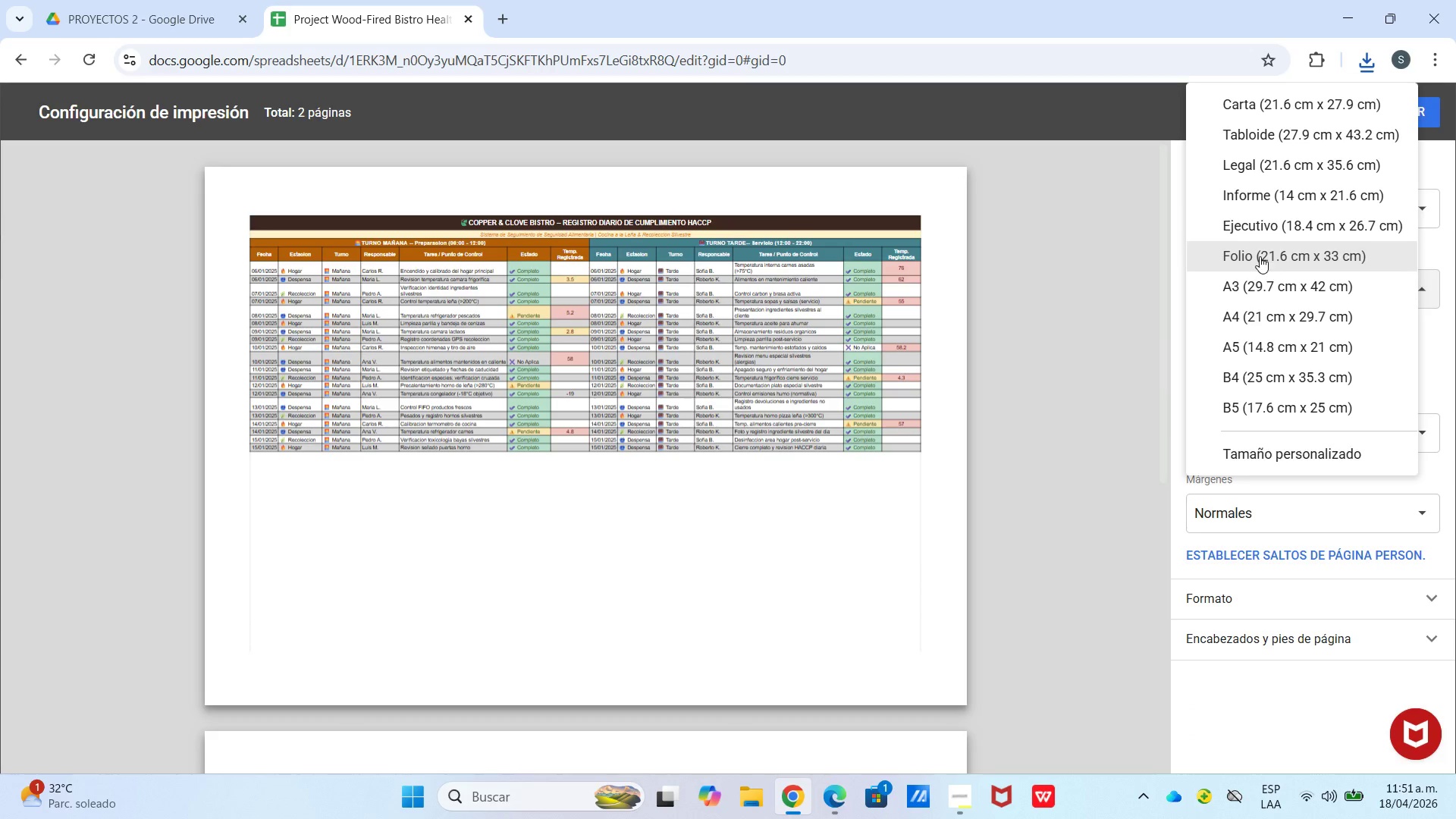 
scroll: coordinate [1266, 277], scroll_direction: up, amount: 2.0
 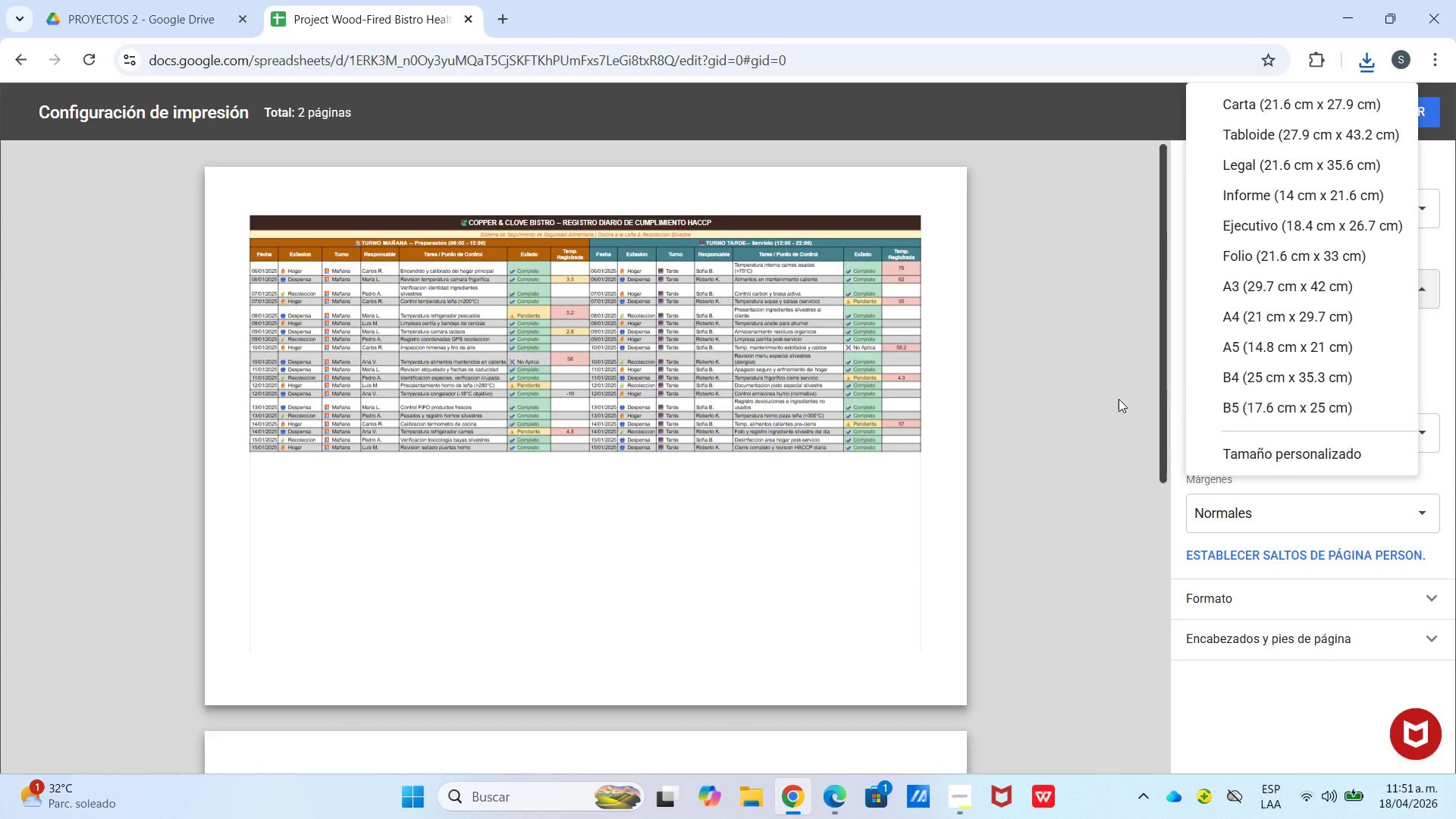 
left_click([1114, 398])
 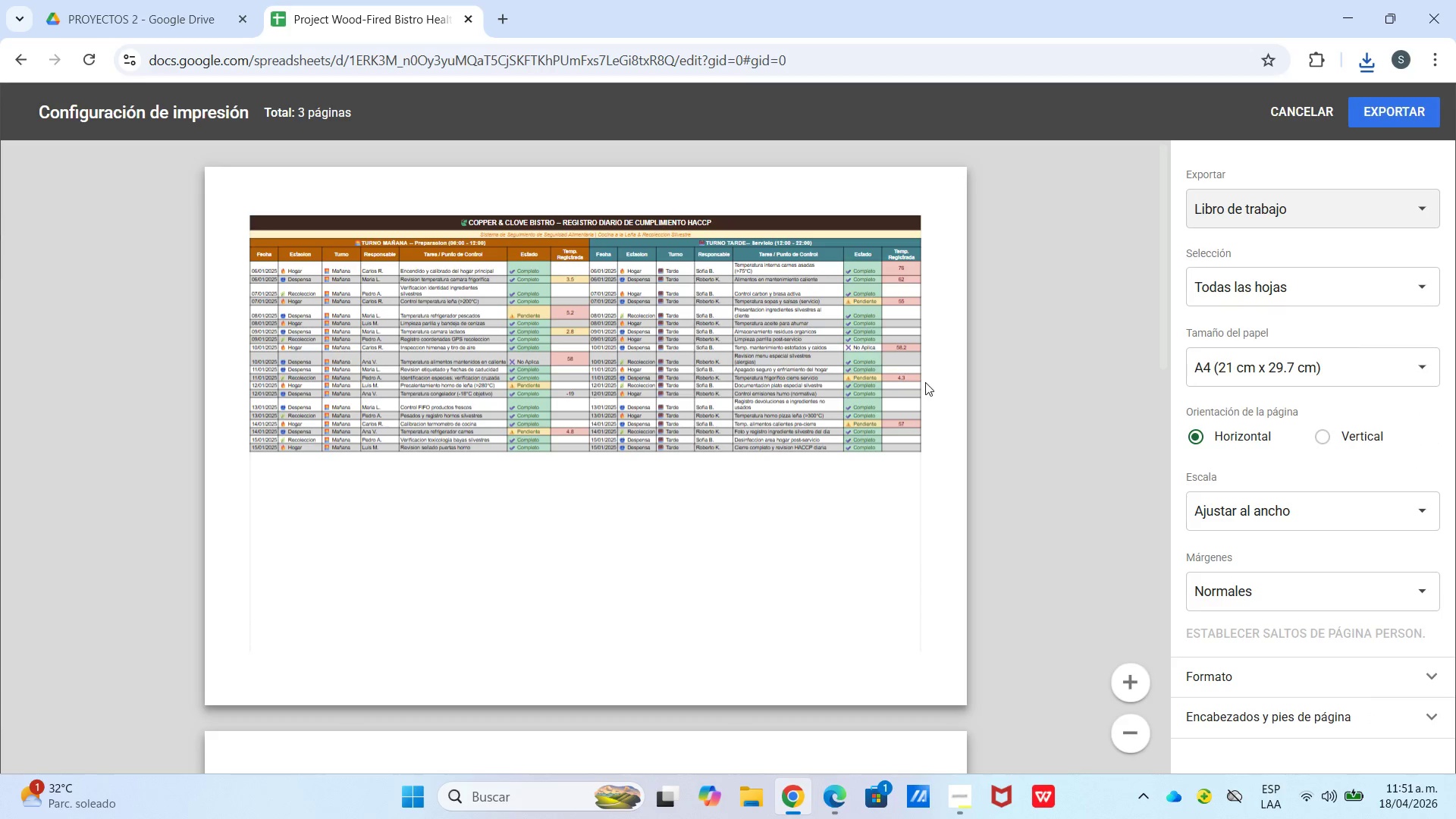 
scroll: coordinate [827, 366], scroll_direction: down, amount: 1.0
 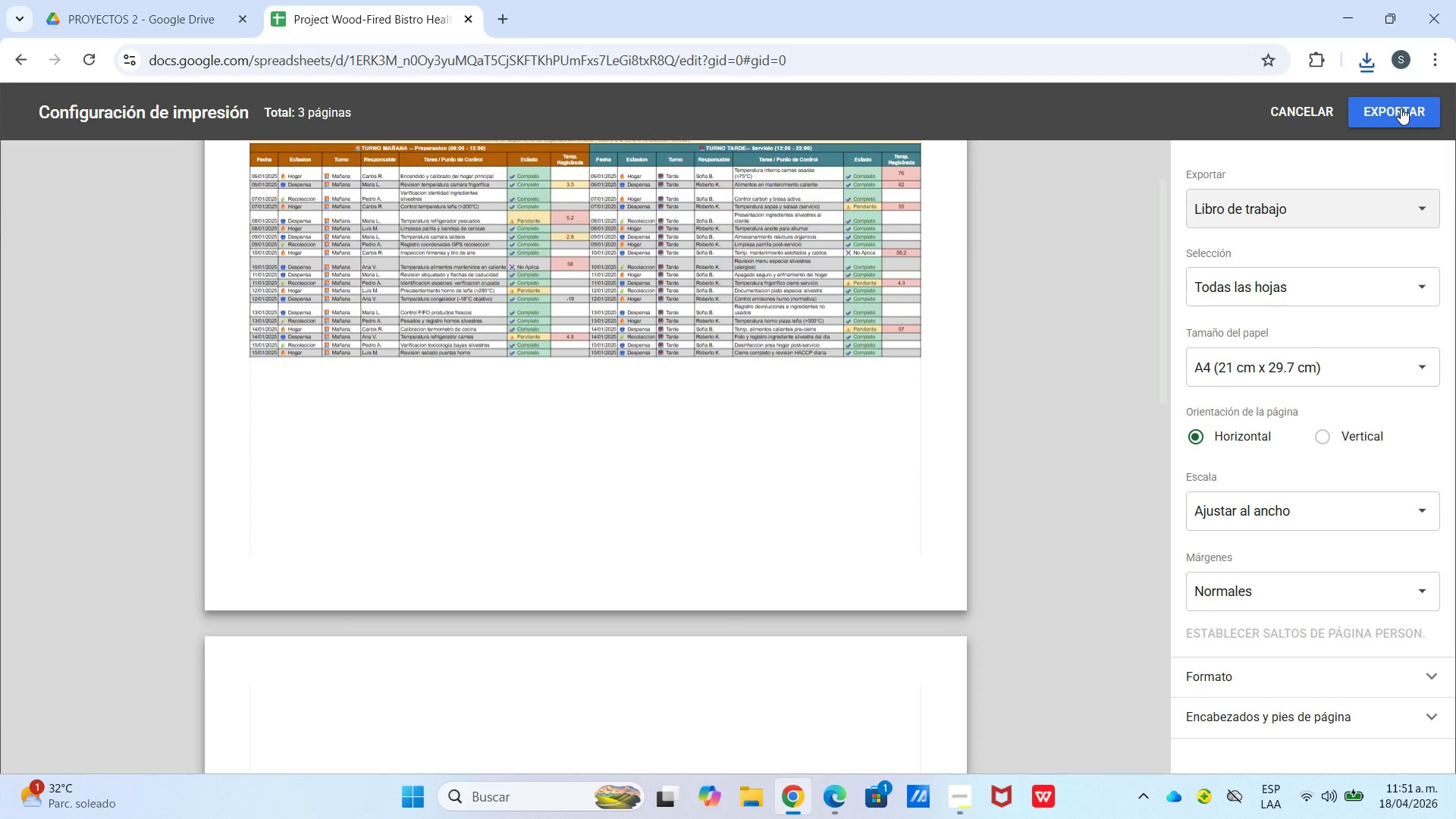 
left_click([1401, 108])
 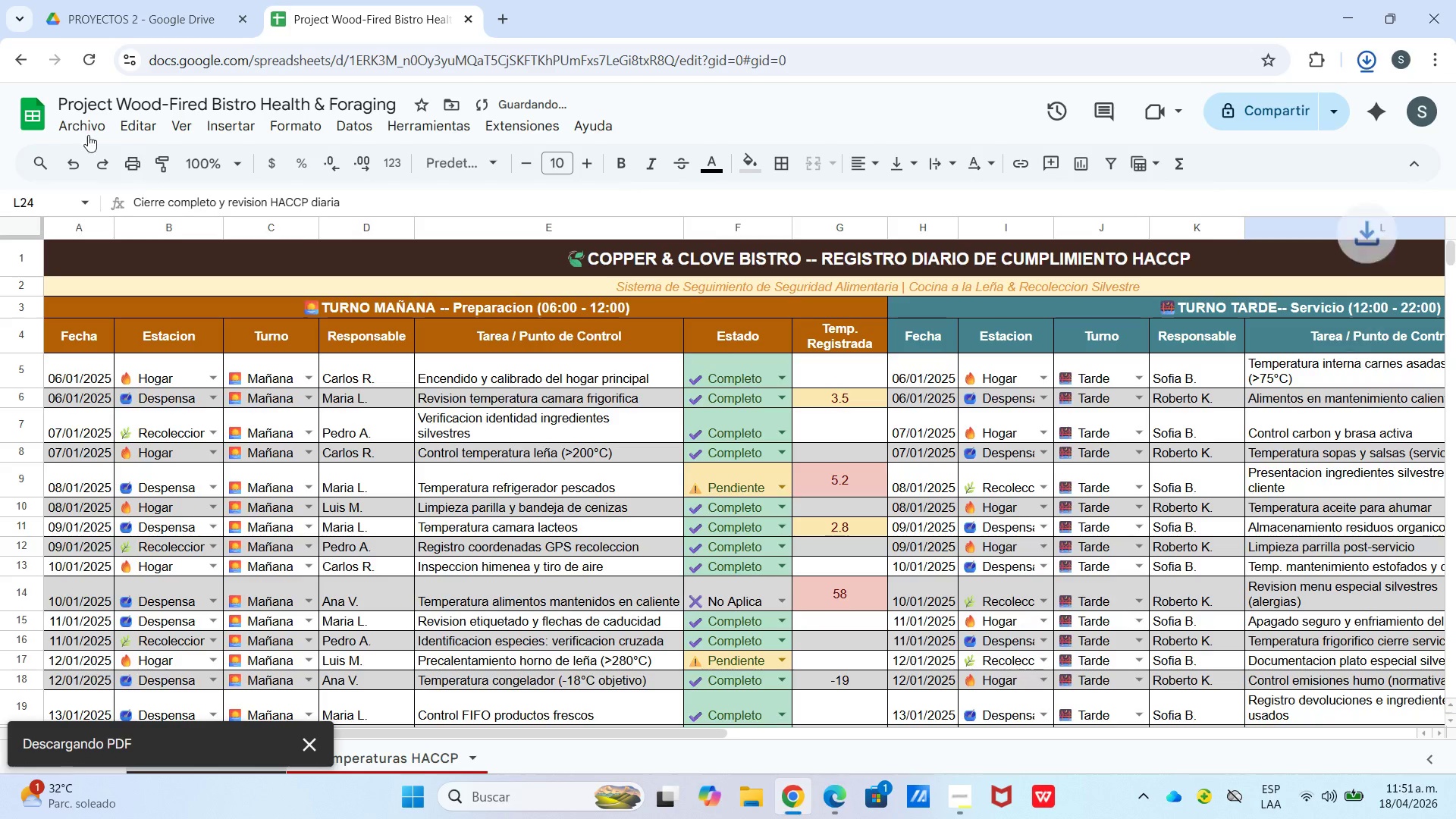 
left_click([80, 130])
 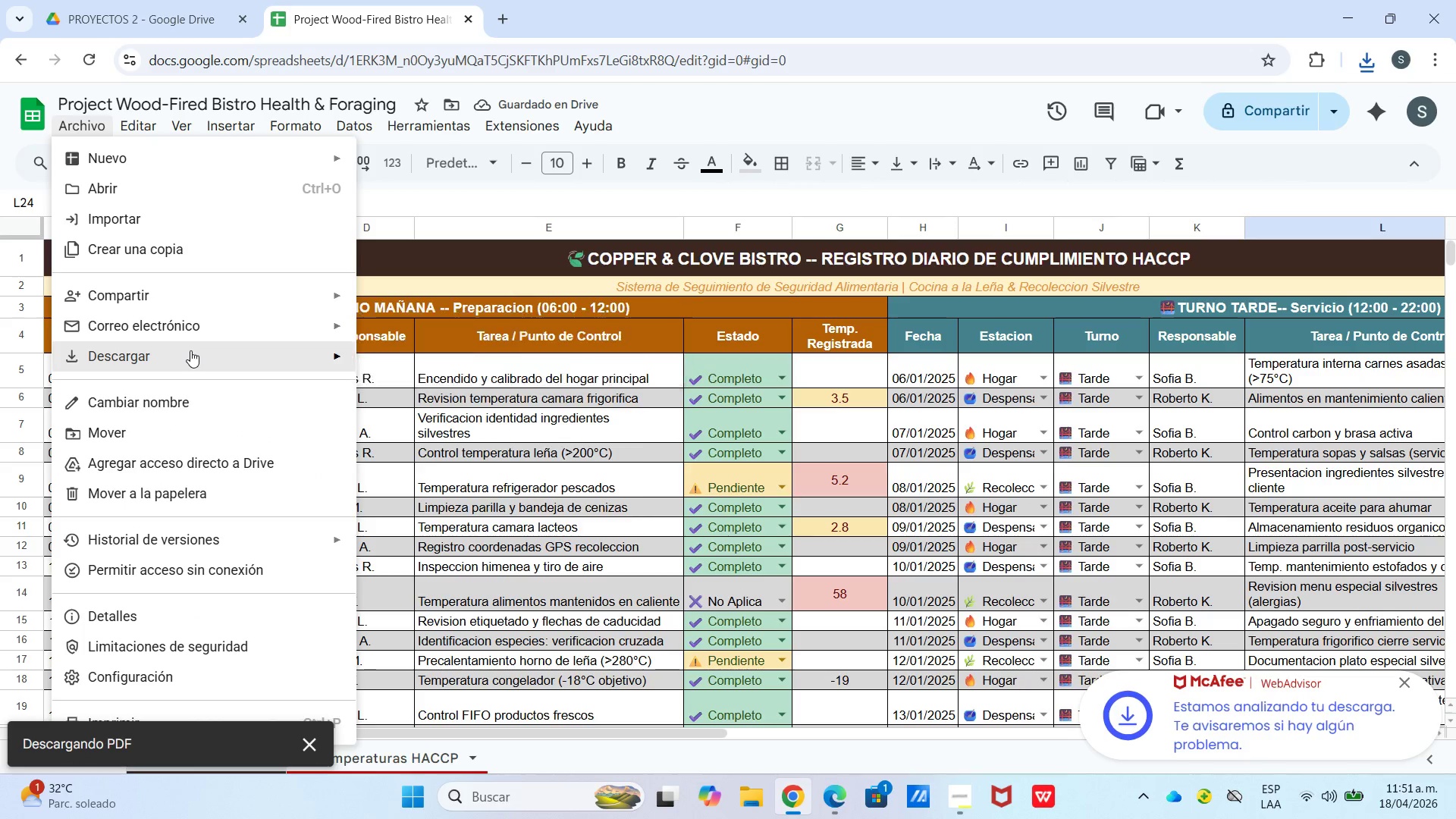 
left_click([190, 311])
 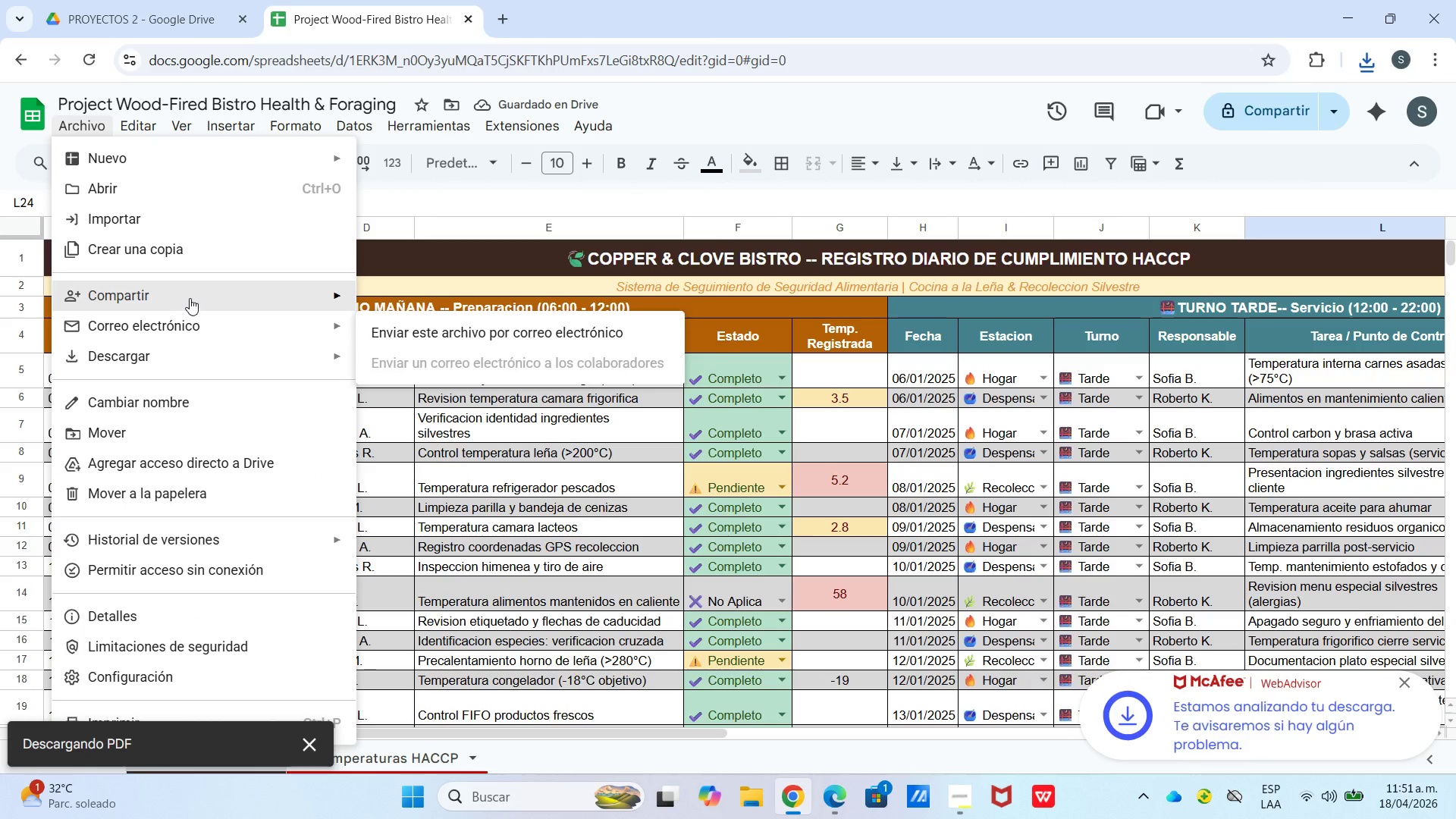 
left_click([190, 298])
 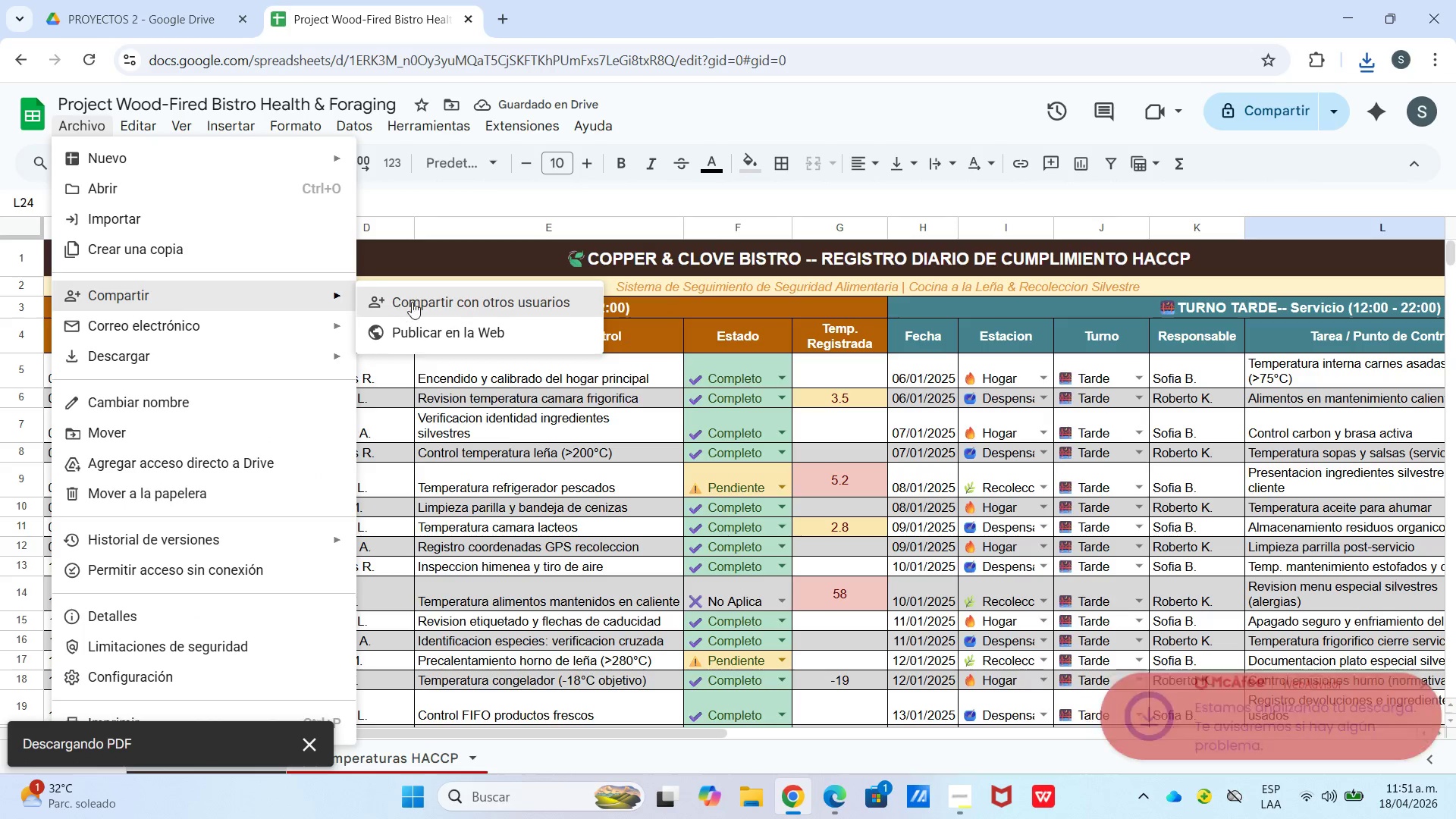 
left_click([415, 300])
 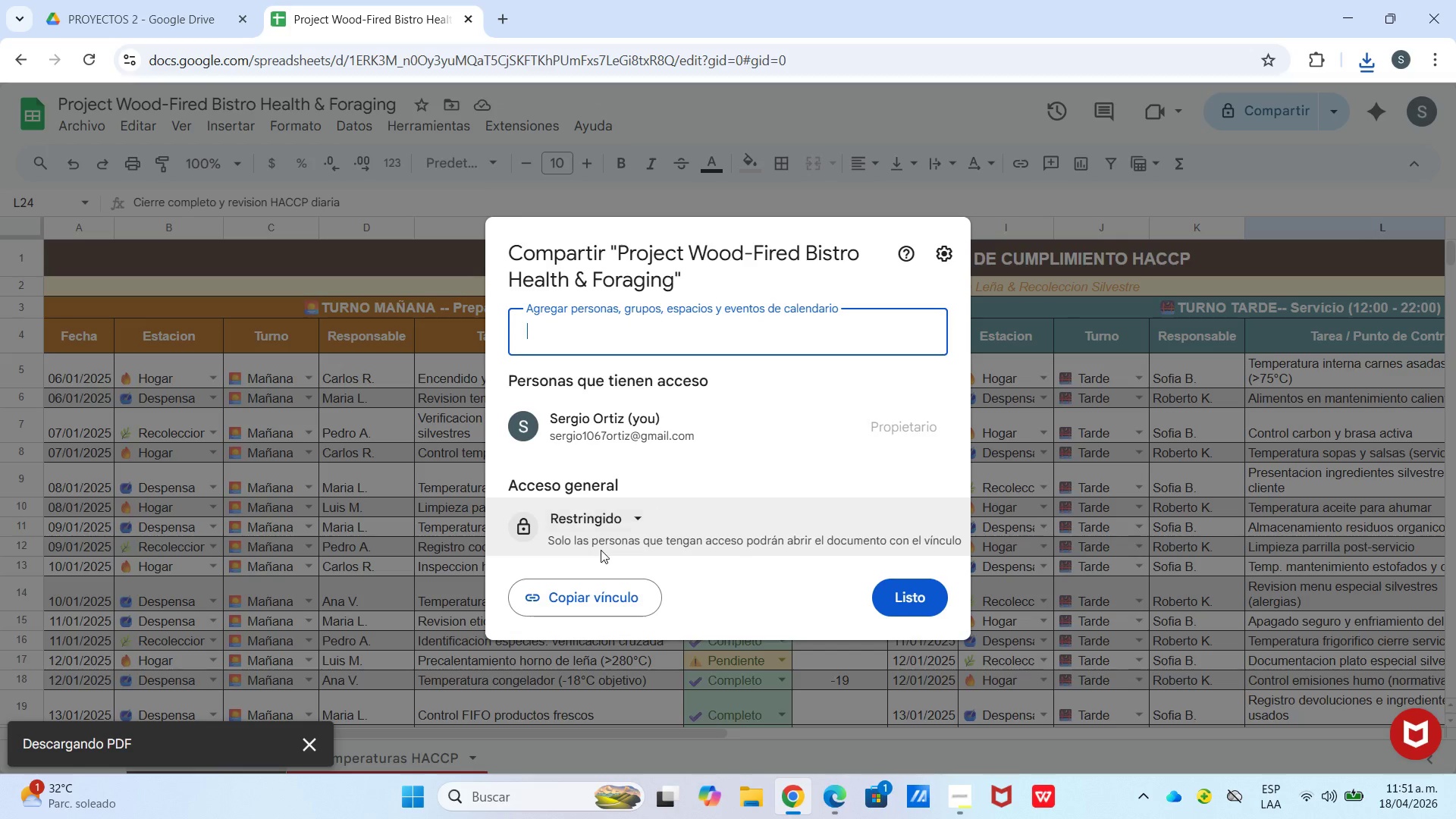 
left_click([610, 526])
 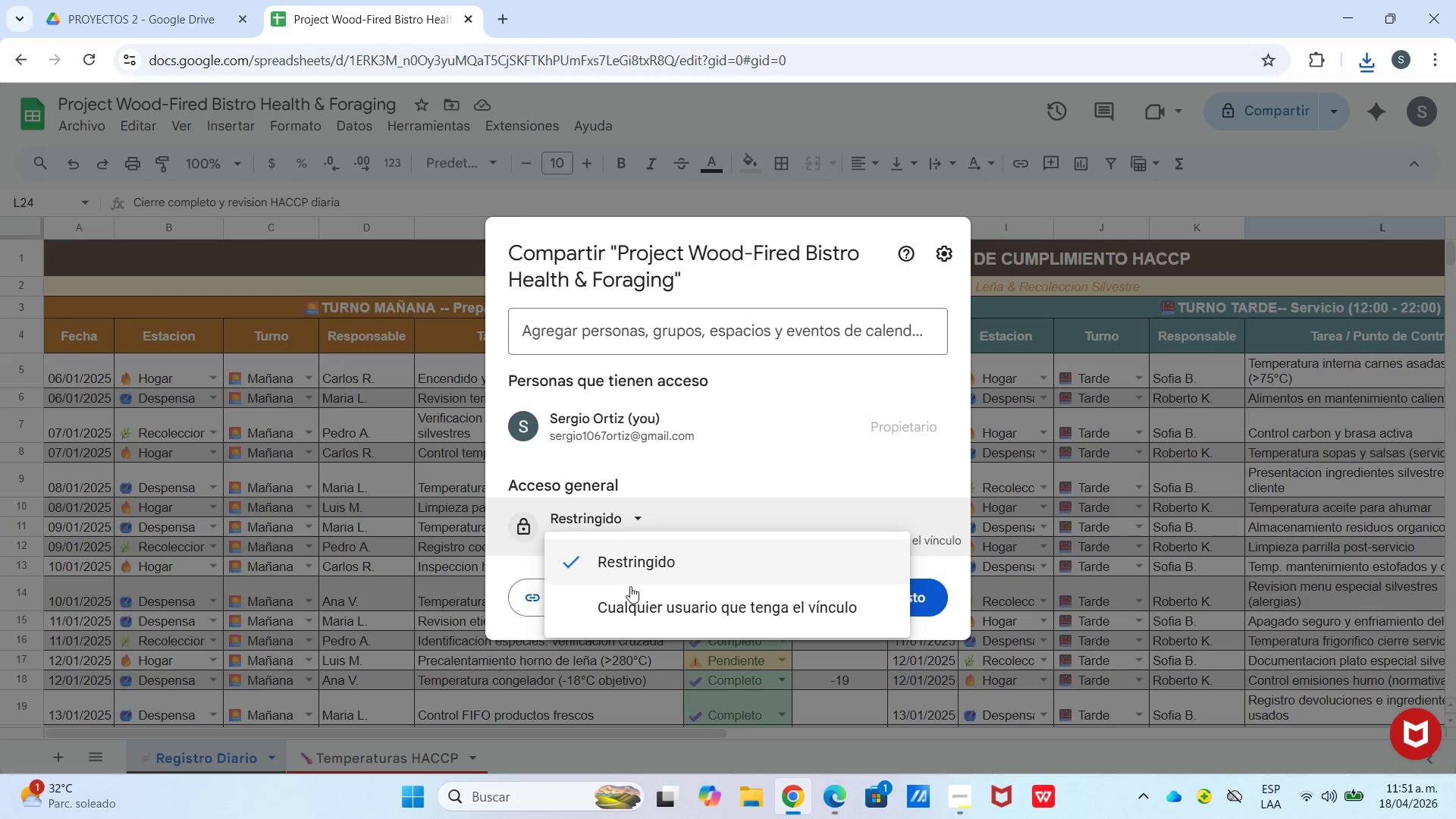 
left_click([630, 593])
 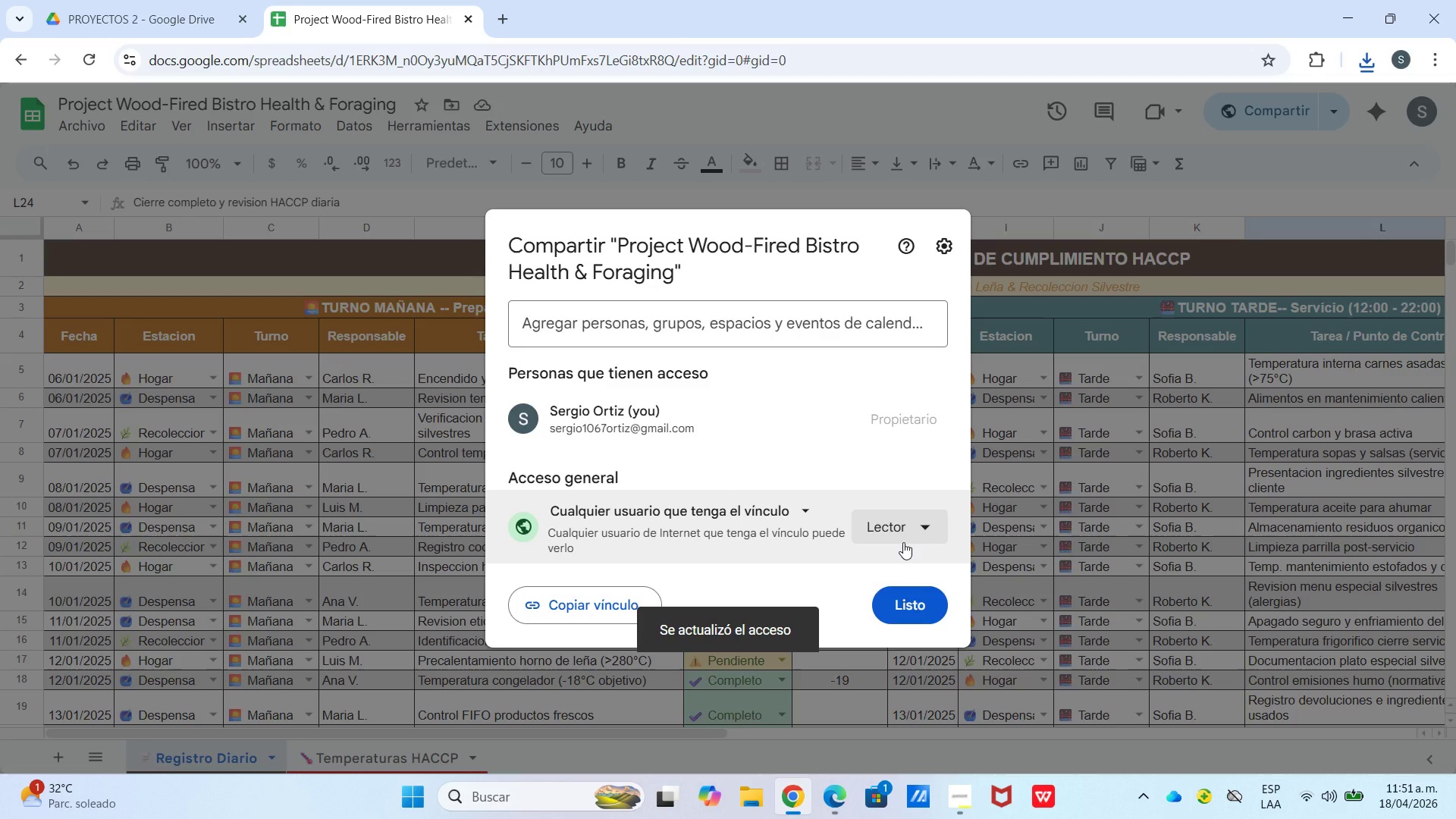 
left_click([905, 541])
 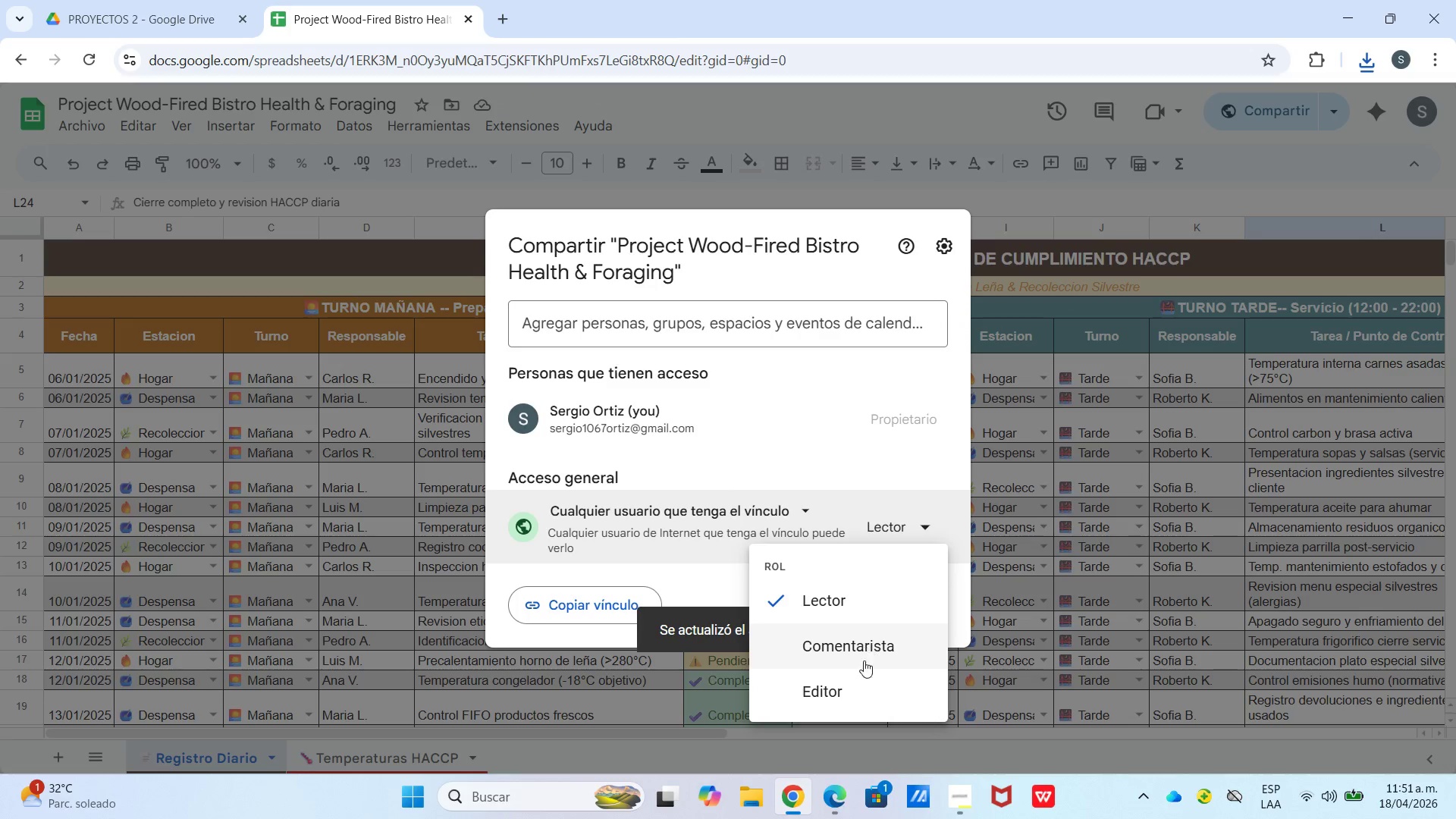 